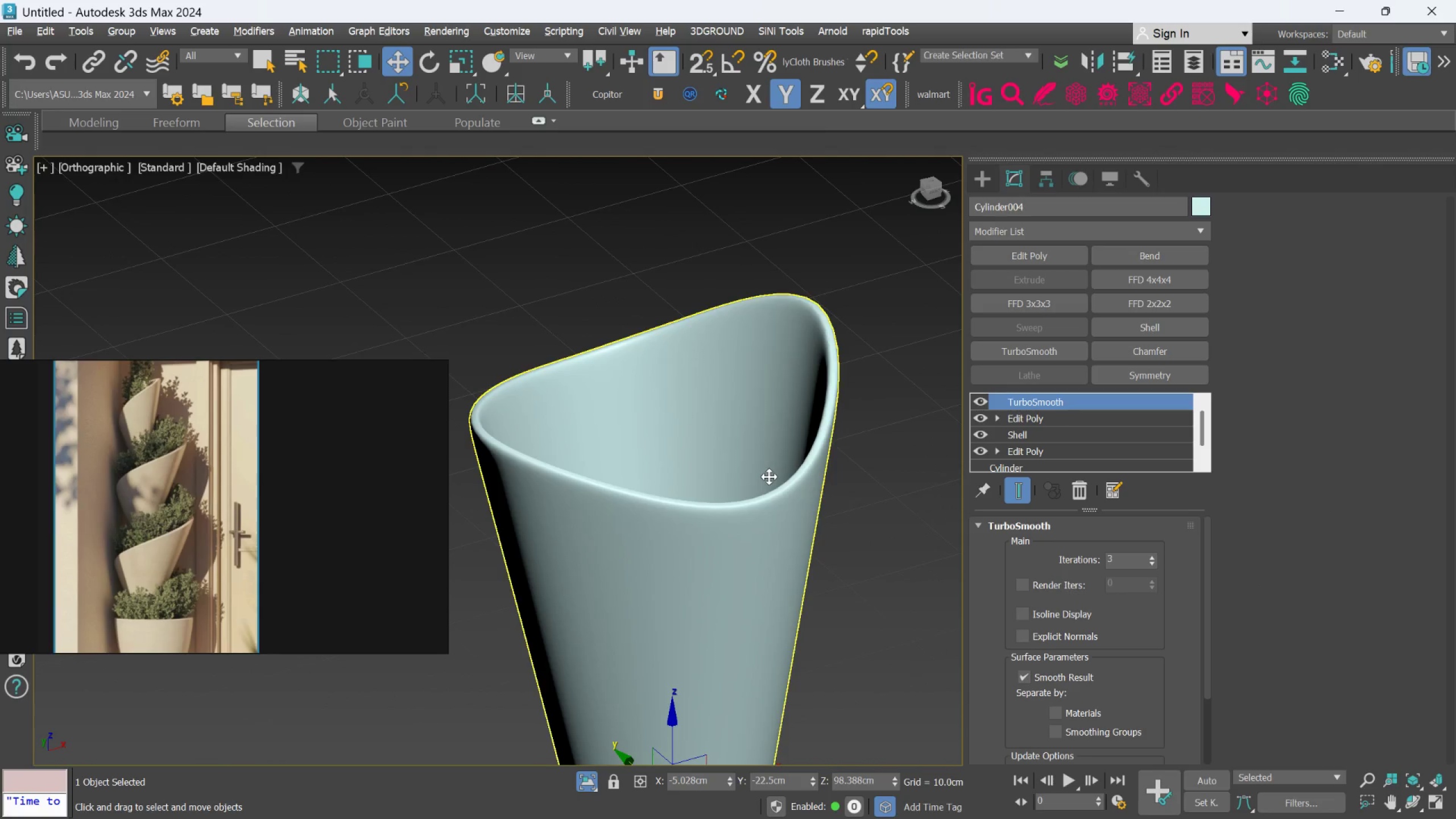 
hold_key(key=AltLeft, duration=0.66)
 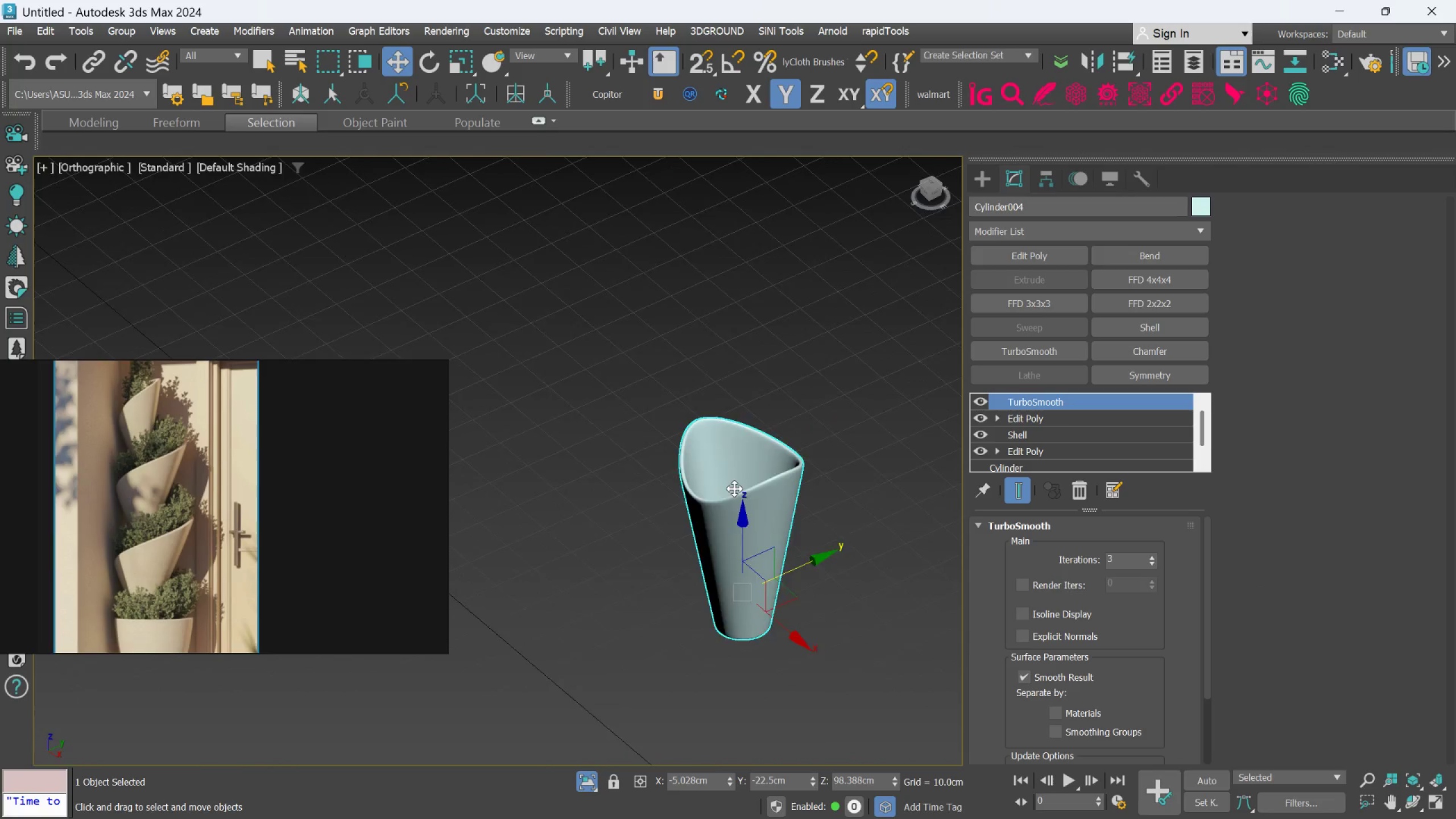 
scroll: coordinate [785, 478], scroll_direction: down, amount: 3.0
 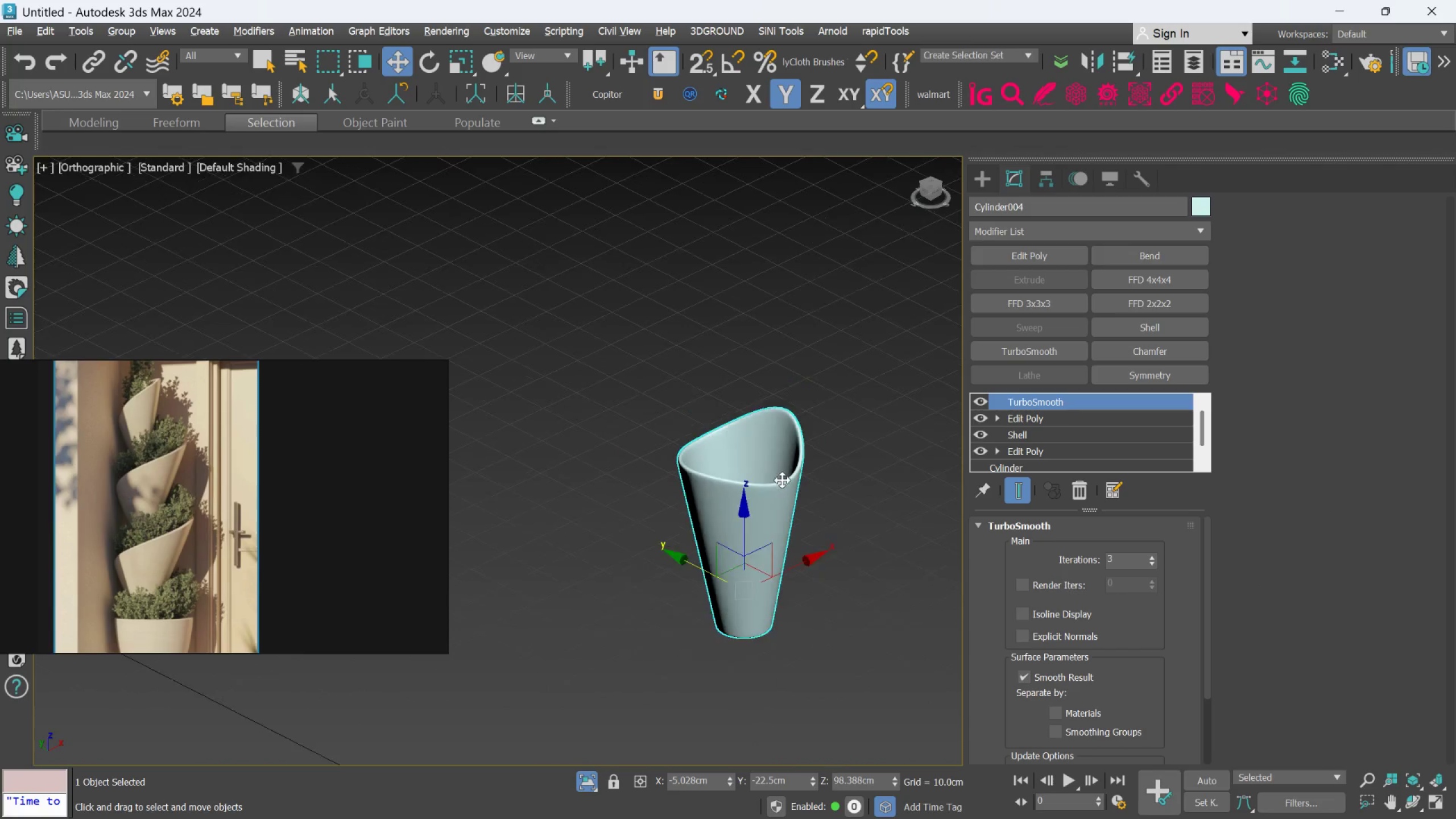 
hold_key(key=AltLeft, duration=1.36)
 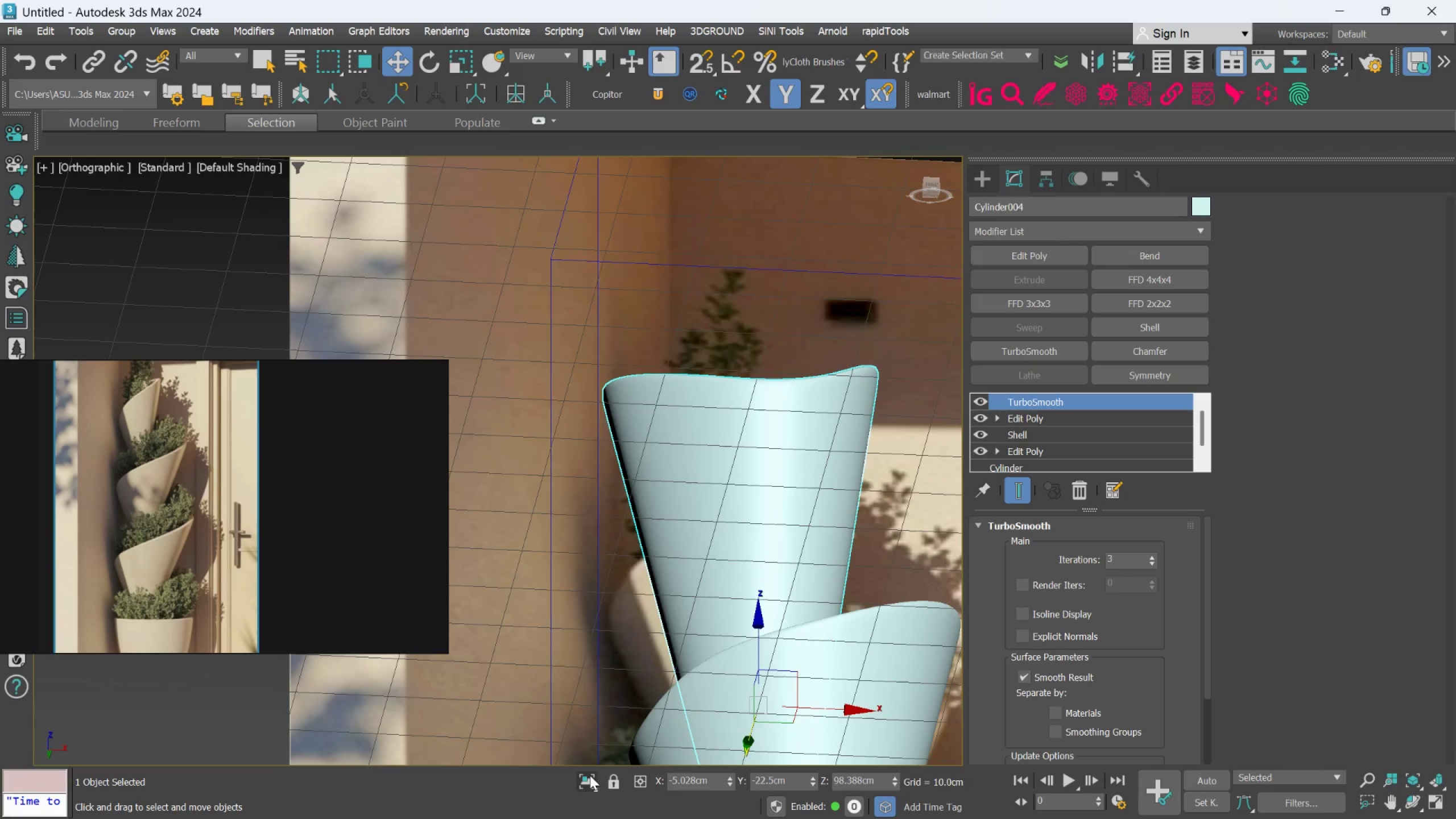 
scroll: coordinate [734, 489], scroll_direction: up, amount: 2.0
 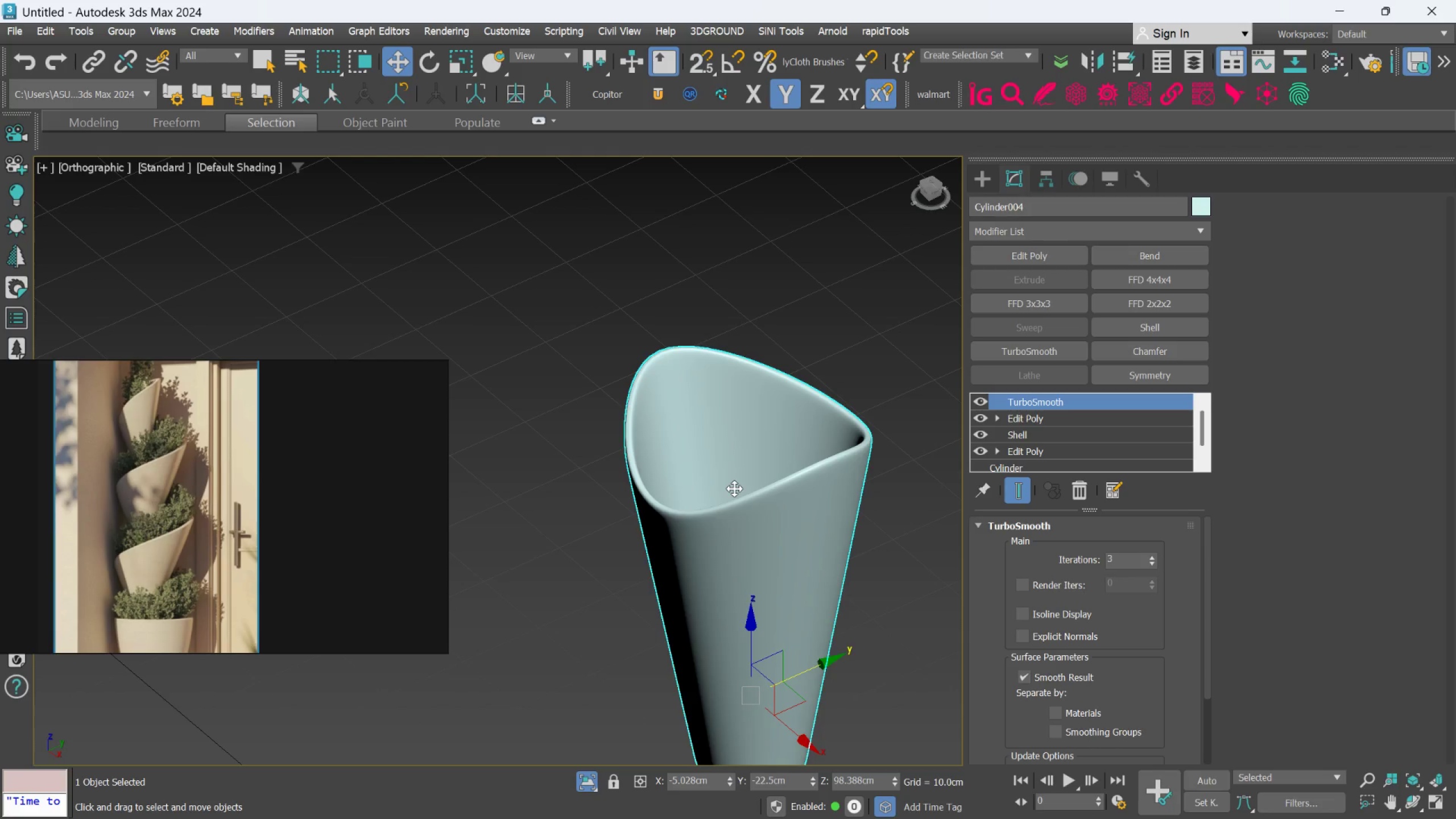 
hold_key(key=AltLeft, duration=0.67)
 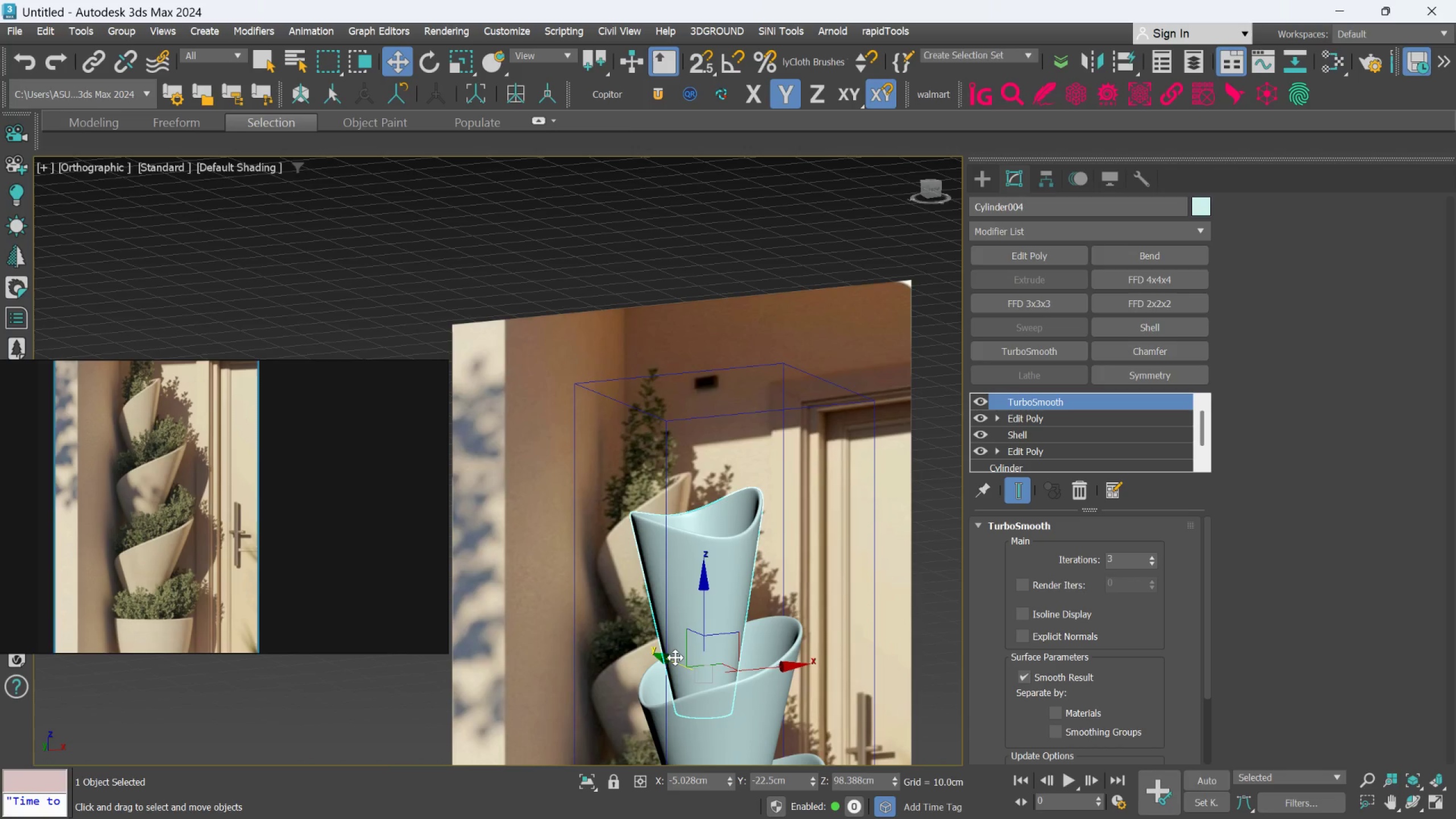 
scroll: coordinate [651, 635], scroll_direction: down, amount: 2.0
 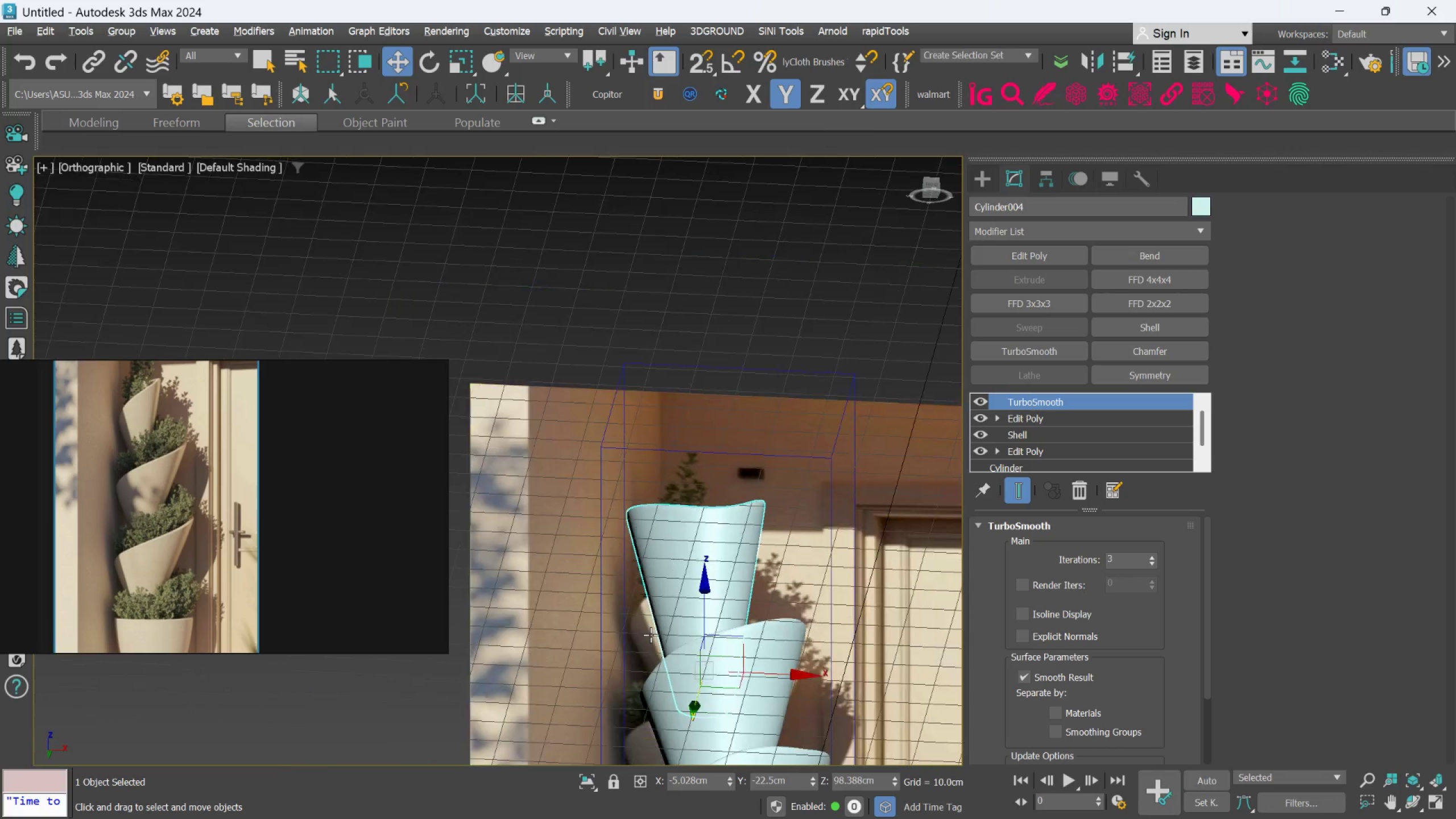 
key(F)
 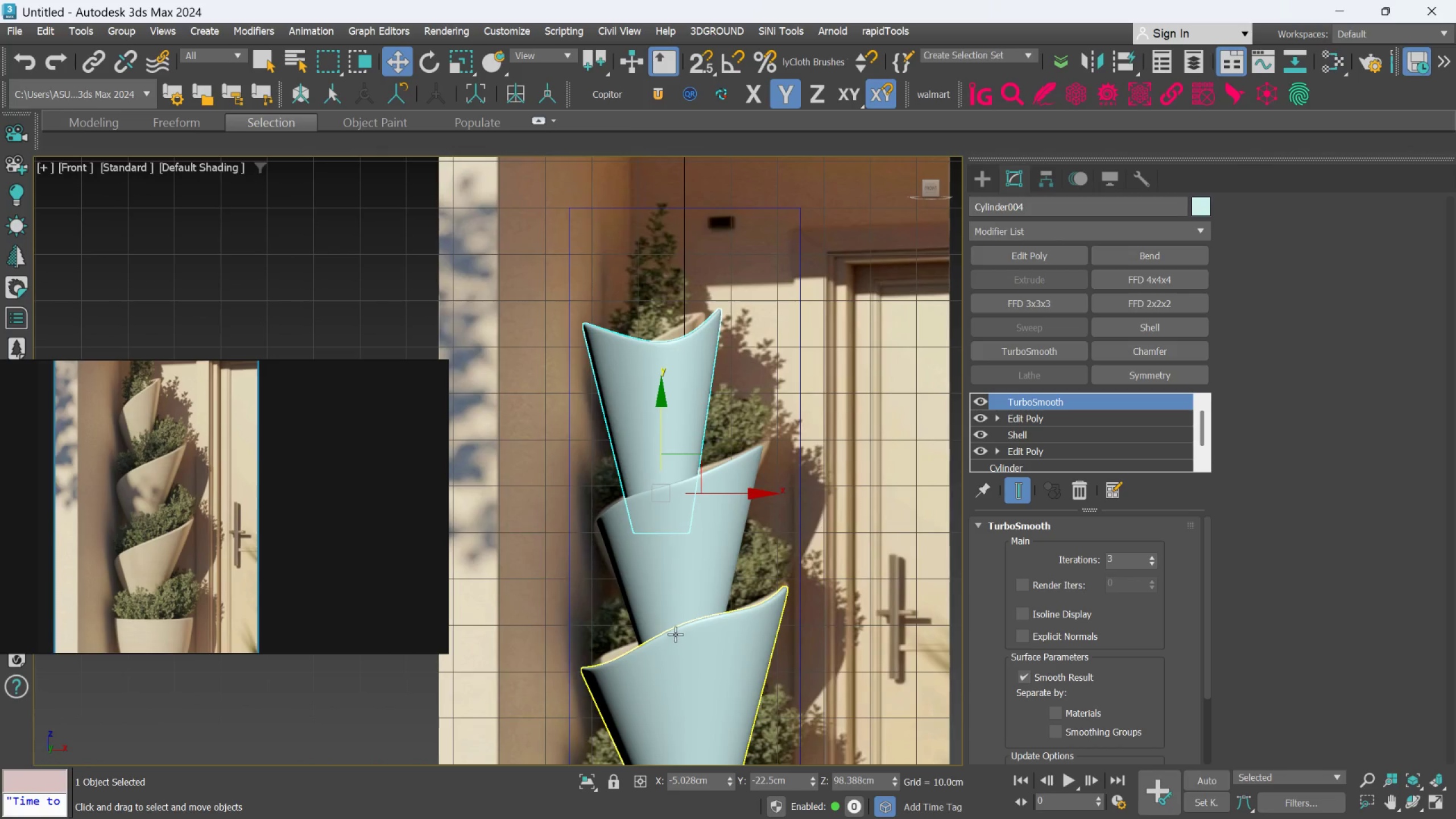 
scroll: coordinate [675, 632], scroll_direction: down, amount: 2.0
 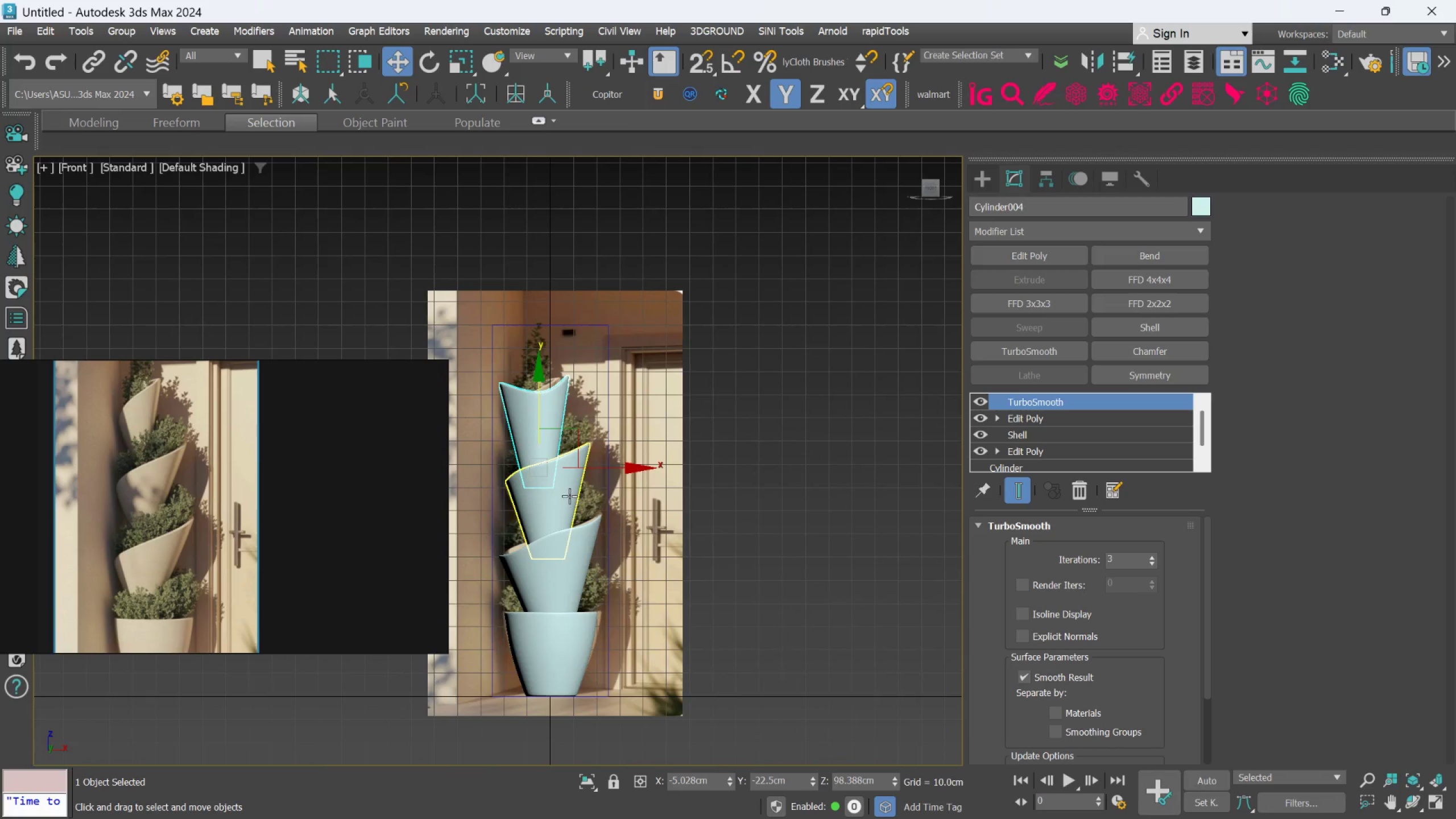 
scroll: coordinate [572, 495], scroll_direction: up, amount: 2.0
 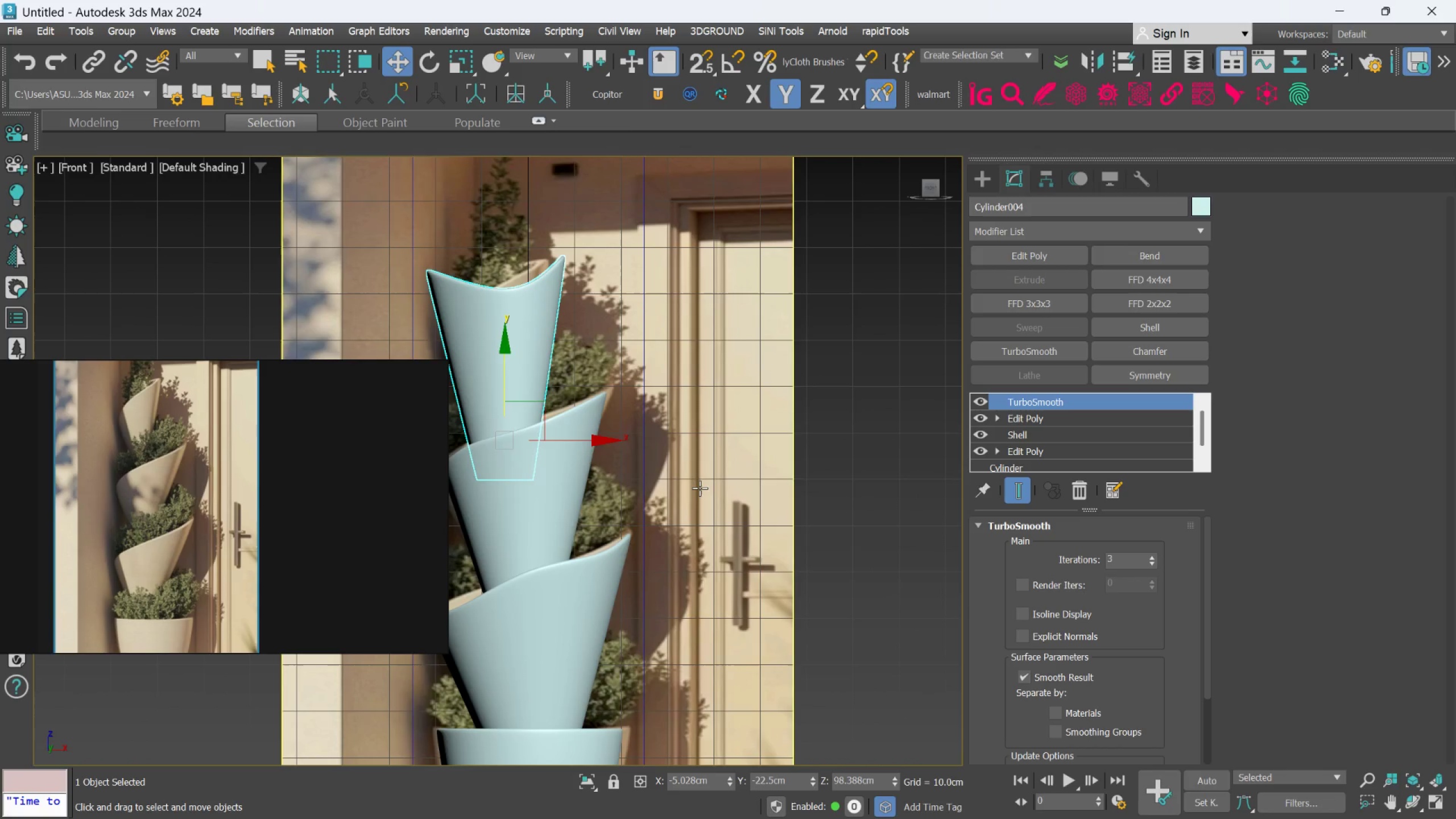 
middle_click([700, 488])
 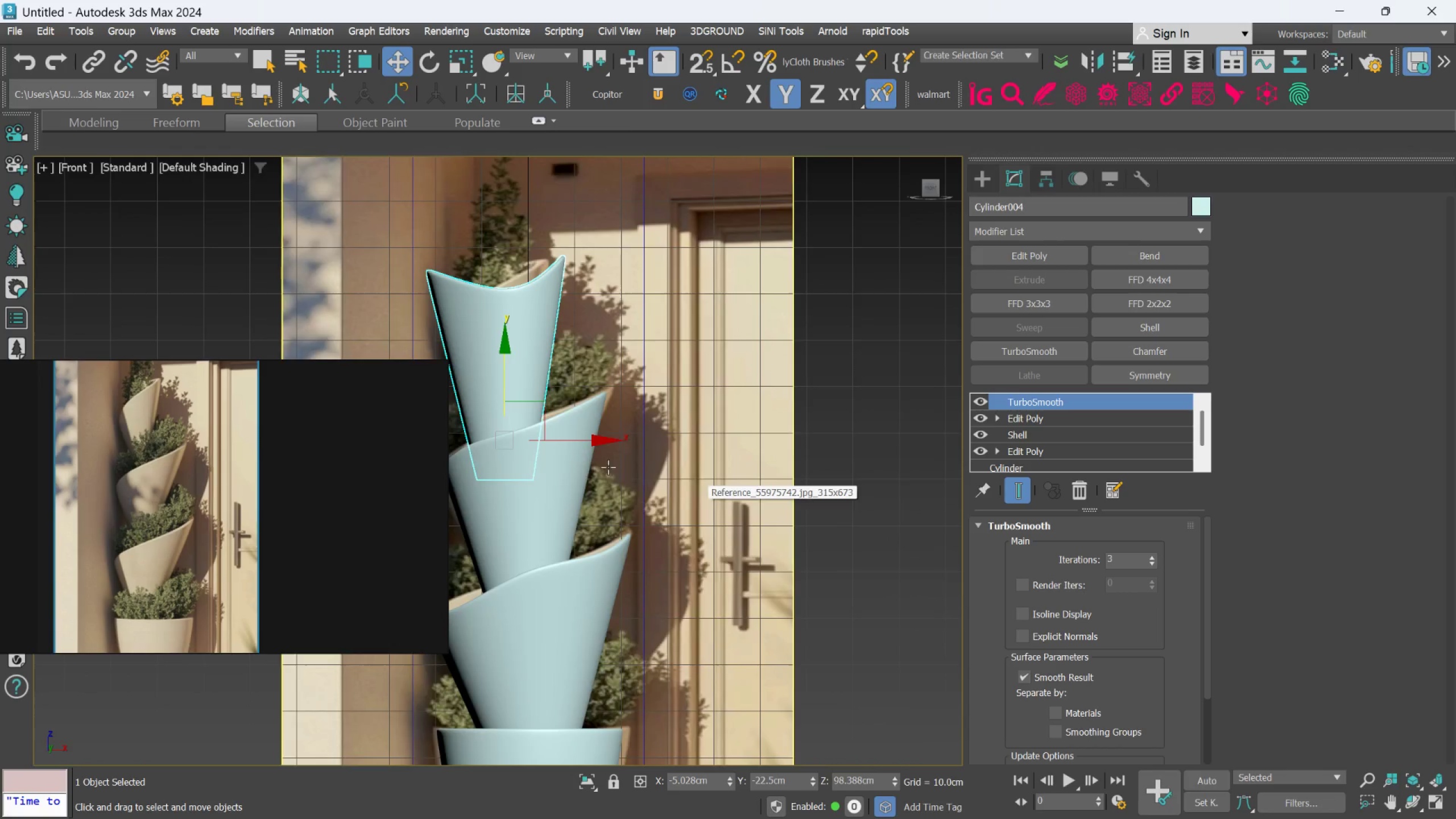 
scroll: coordinate [599, 462], scroll_direction: up, amount: 1.0
 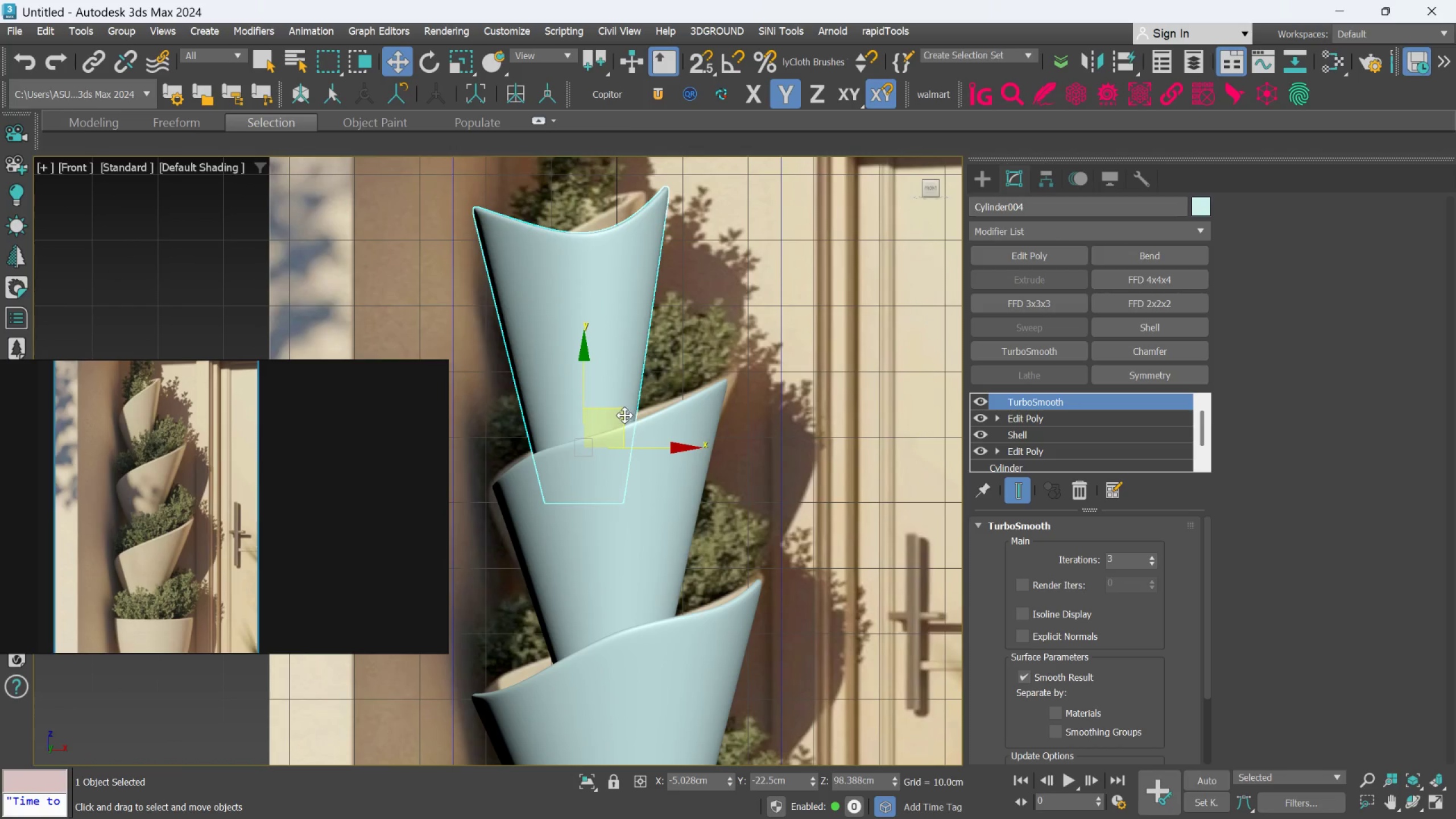 
left_click_drag(start_coordinate=[621, 415], to_coordinate=[634, 460])
 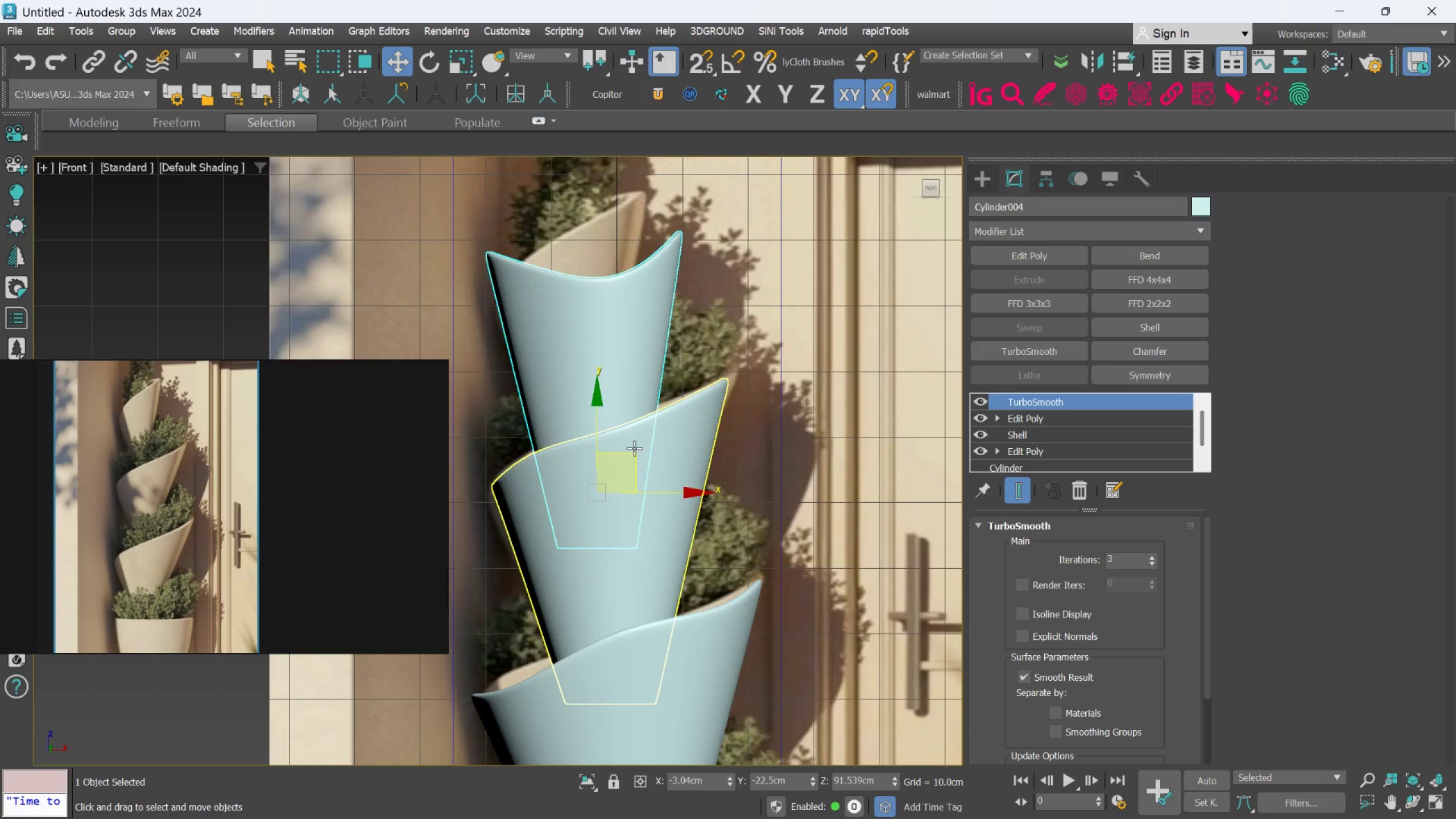 
scroll: coordinate [634, 448], scroll_direction: down, amount: 1.0
 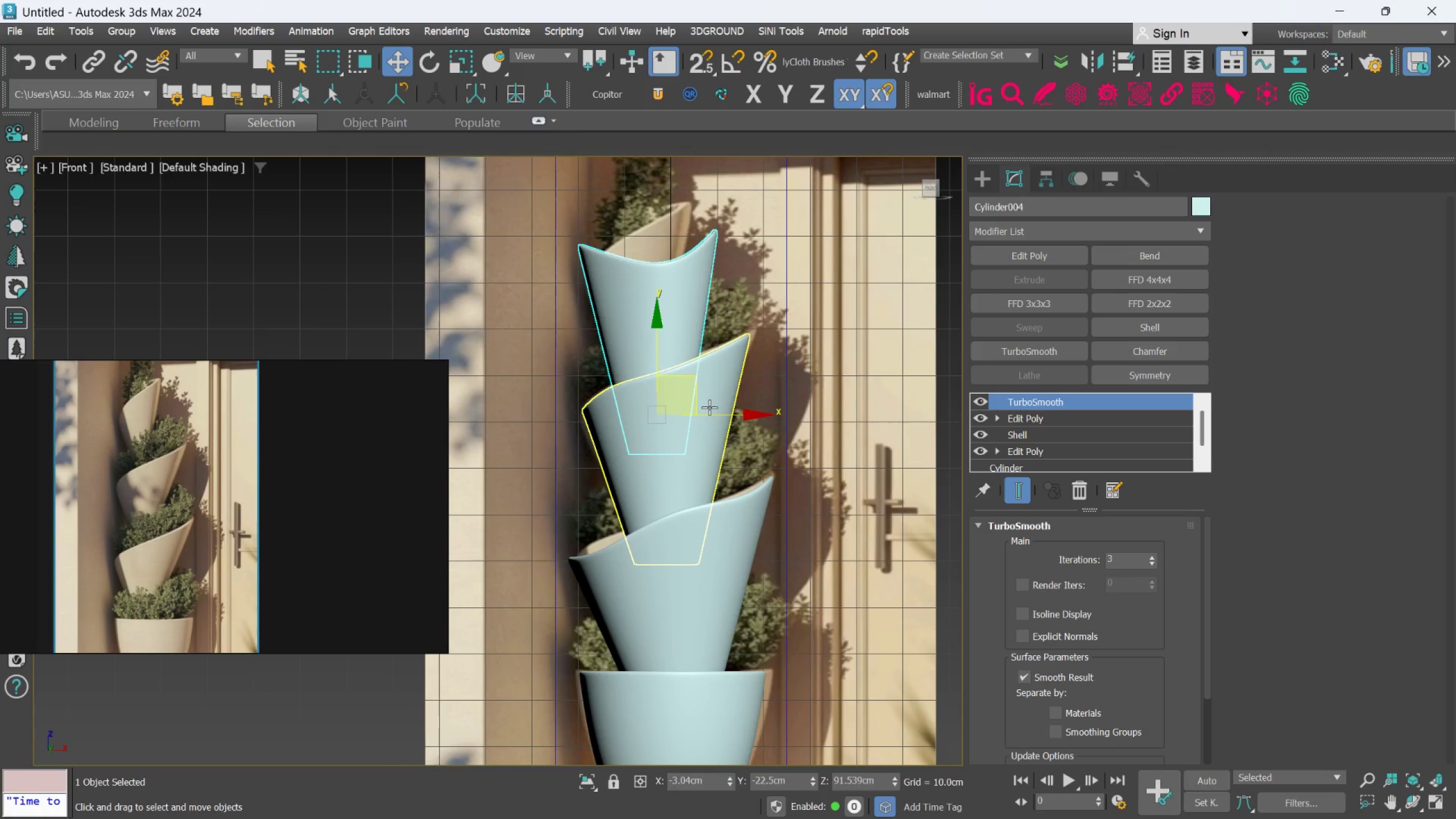 
left_click([709, 407])
 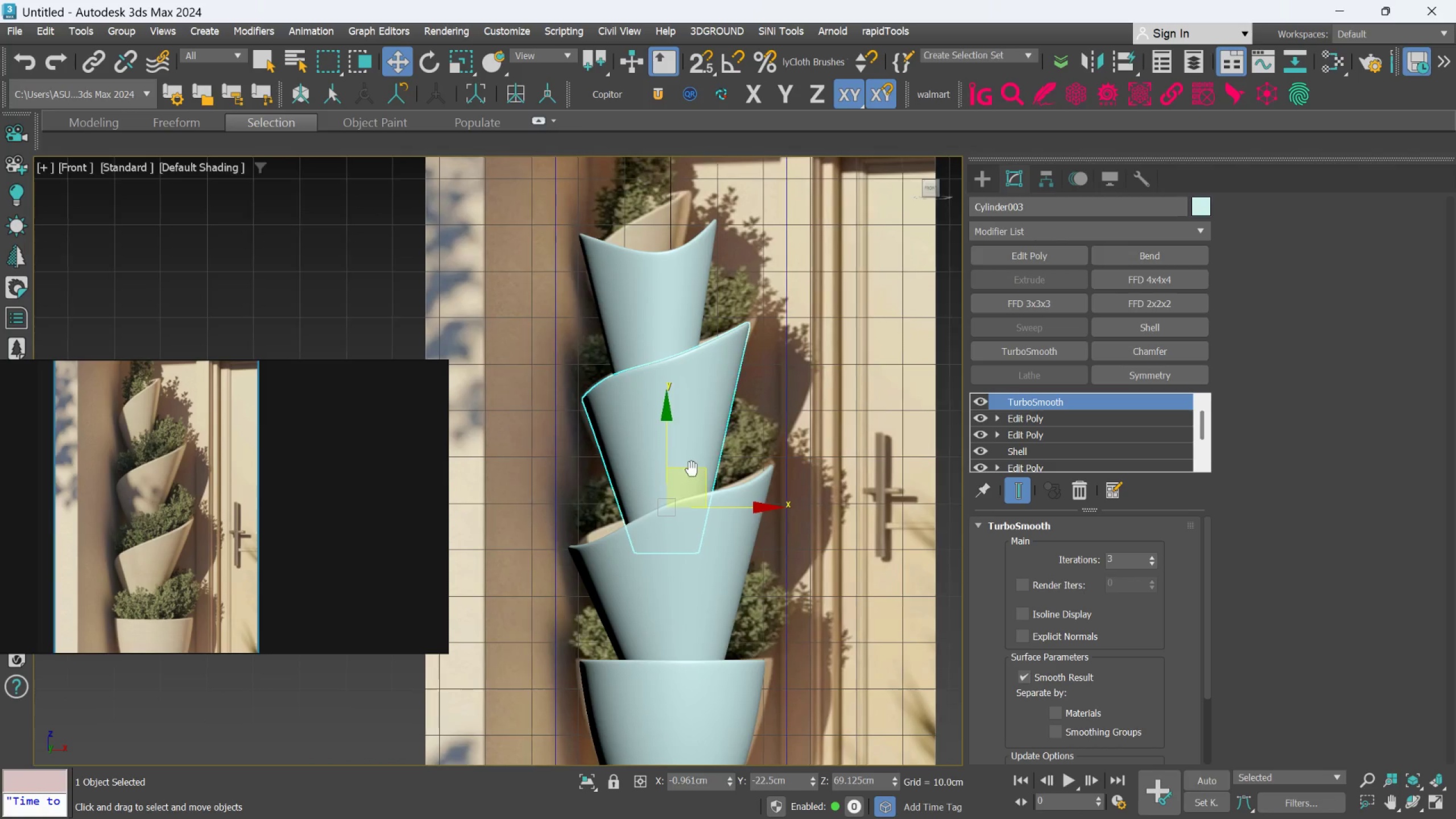 
left_click([725, 512])
 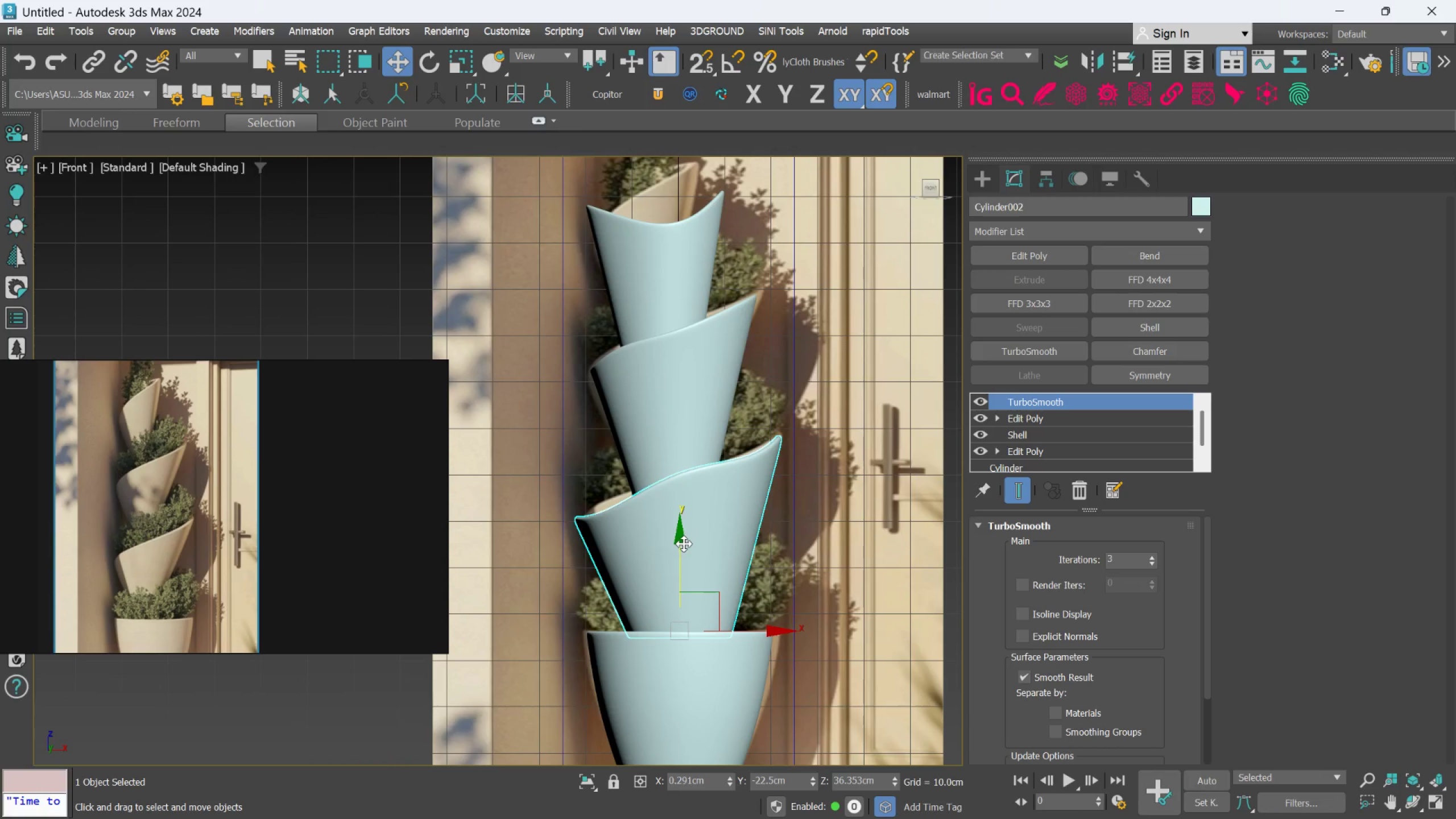 
left_click_drag(start_coordinate=[682, 544], to_coordinate=[684, 549])
 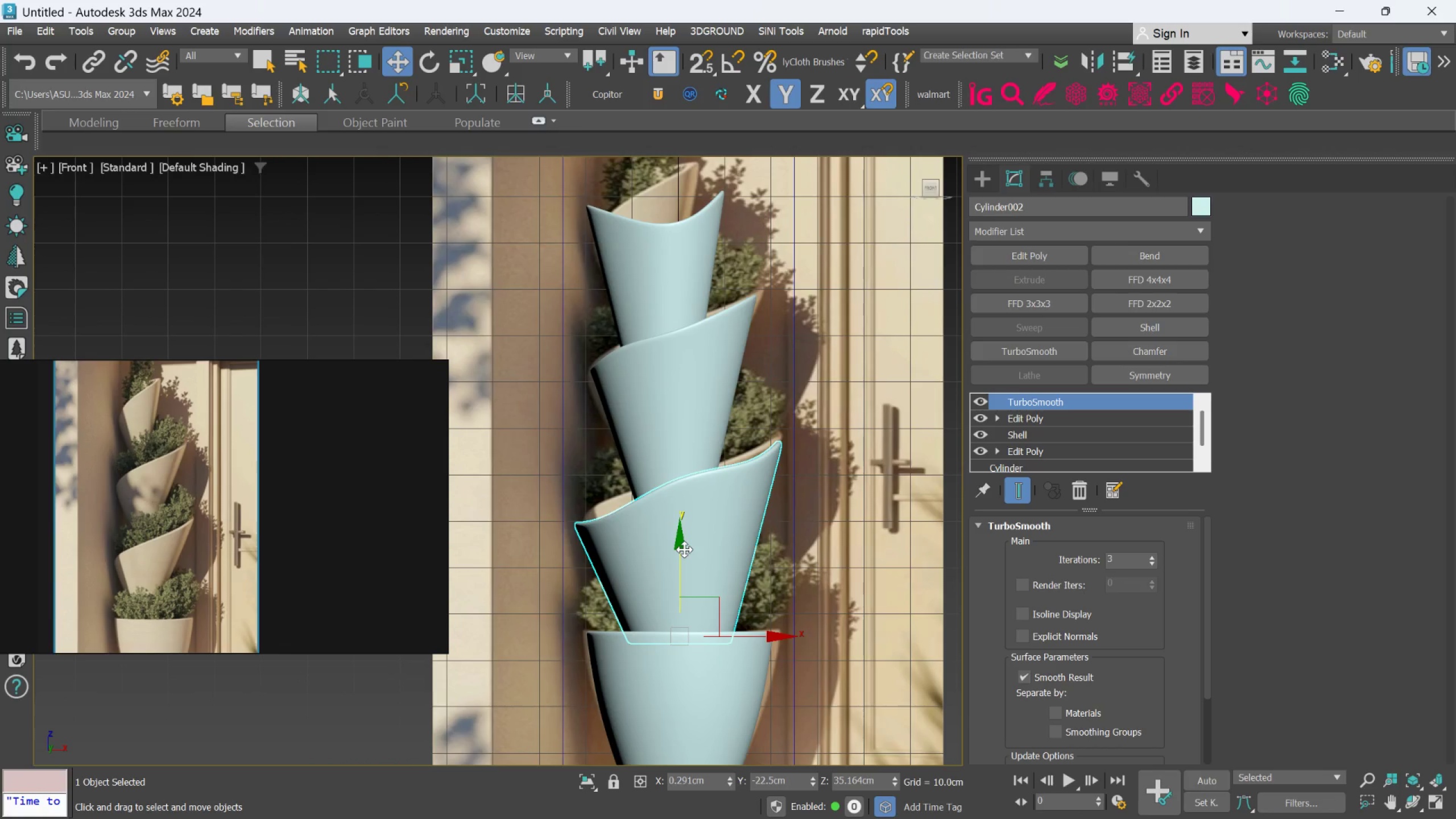 
key(Control+Z)
 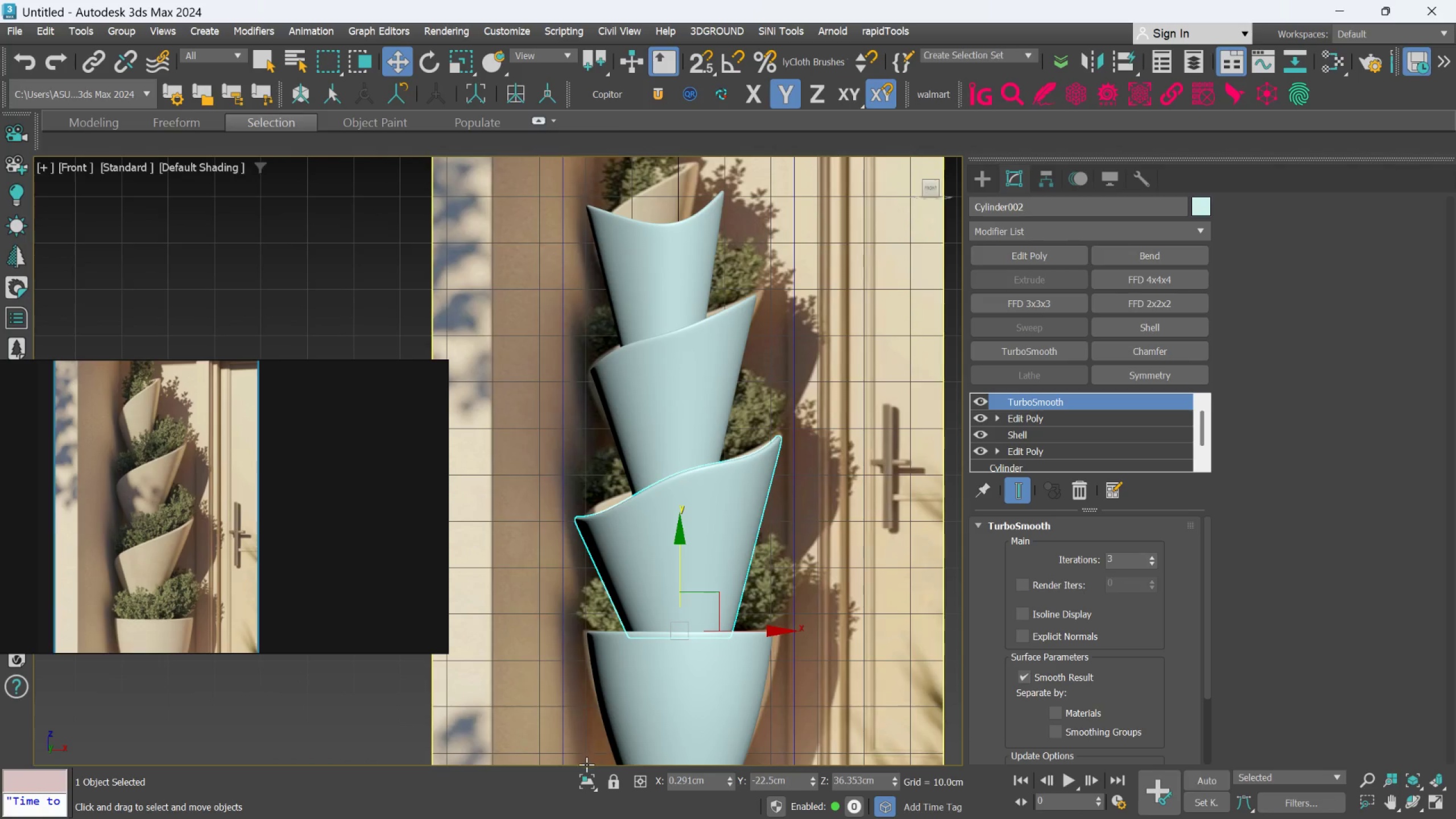 
left_click([586, 779])
 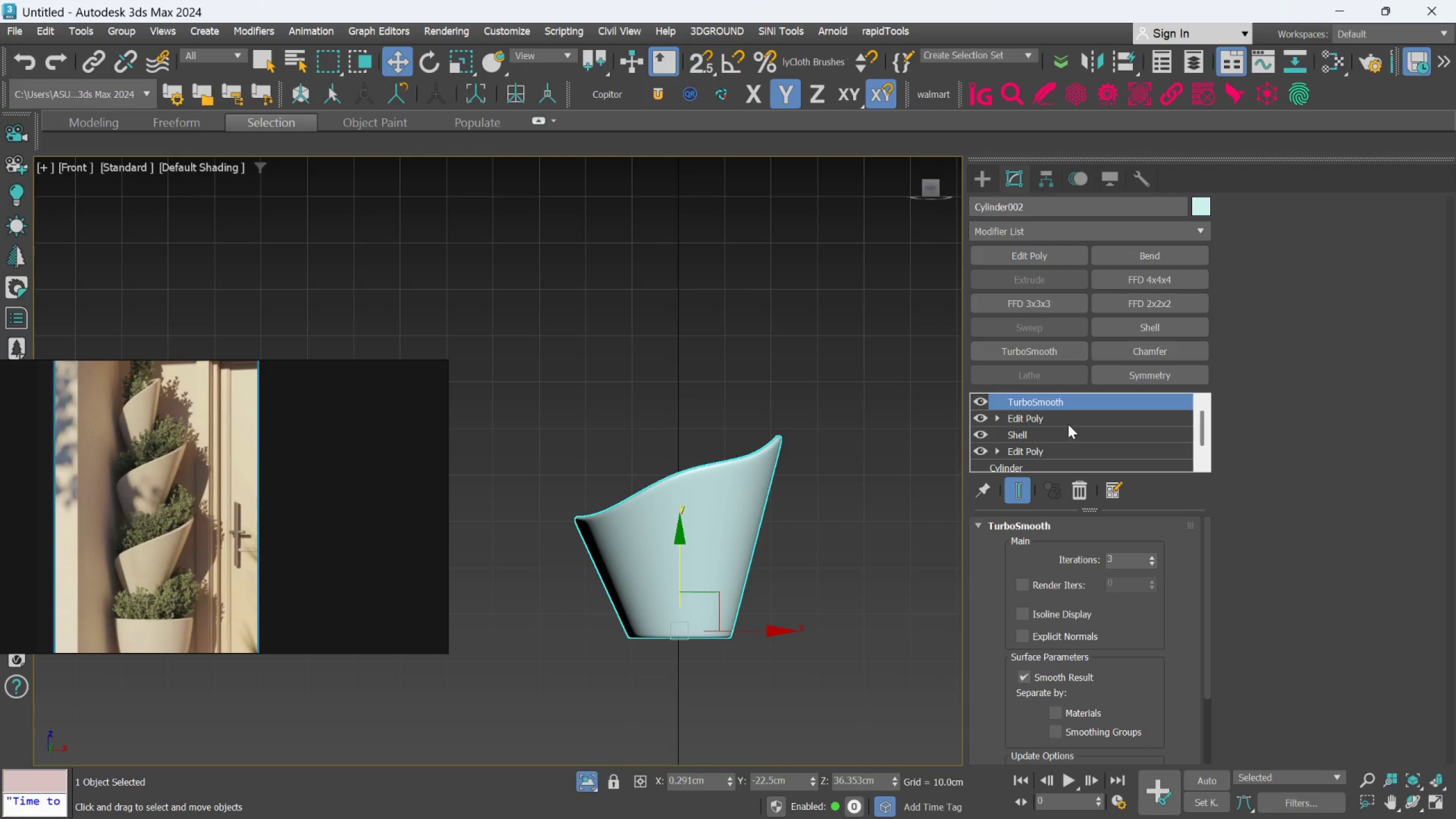 
left_click([1066, 418])
 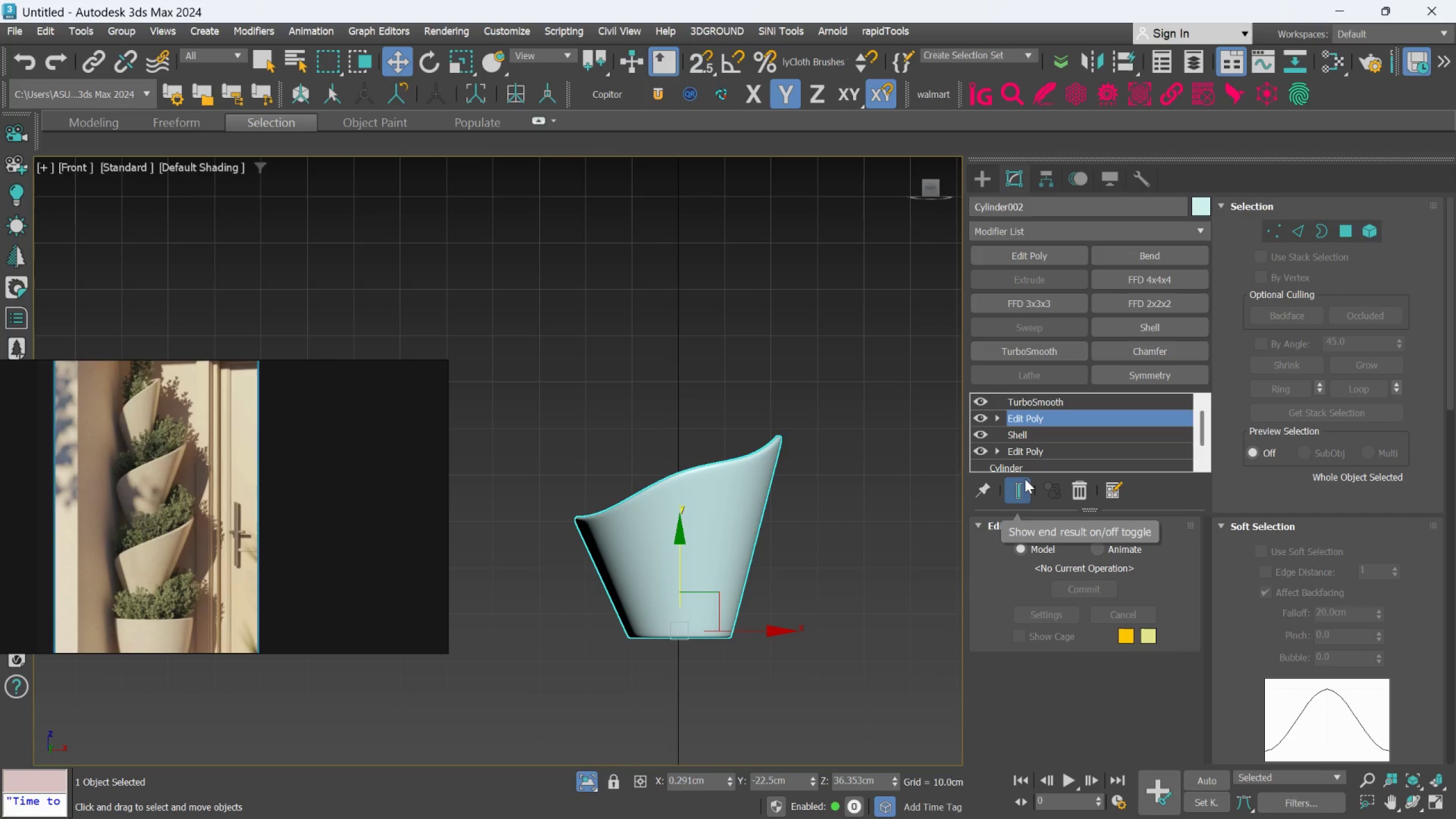 
left_click([1021, 490])
 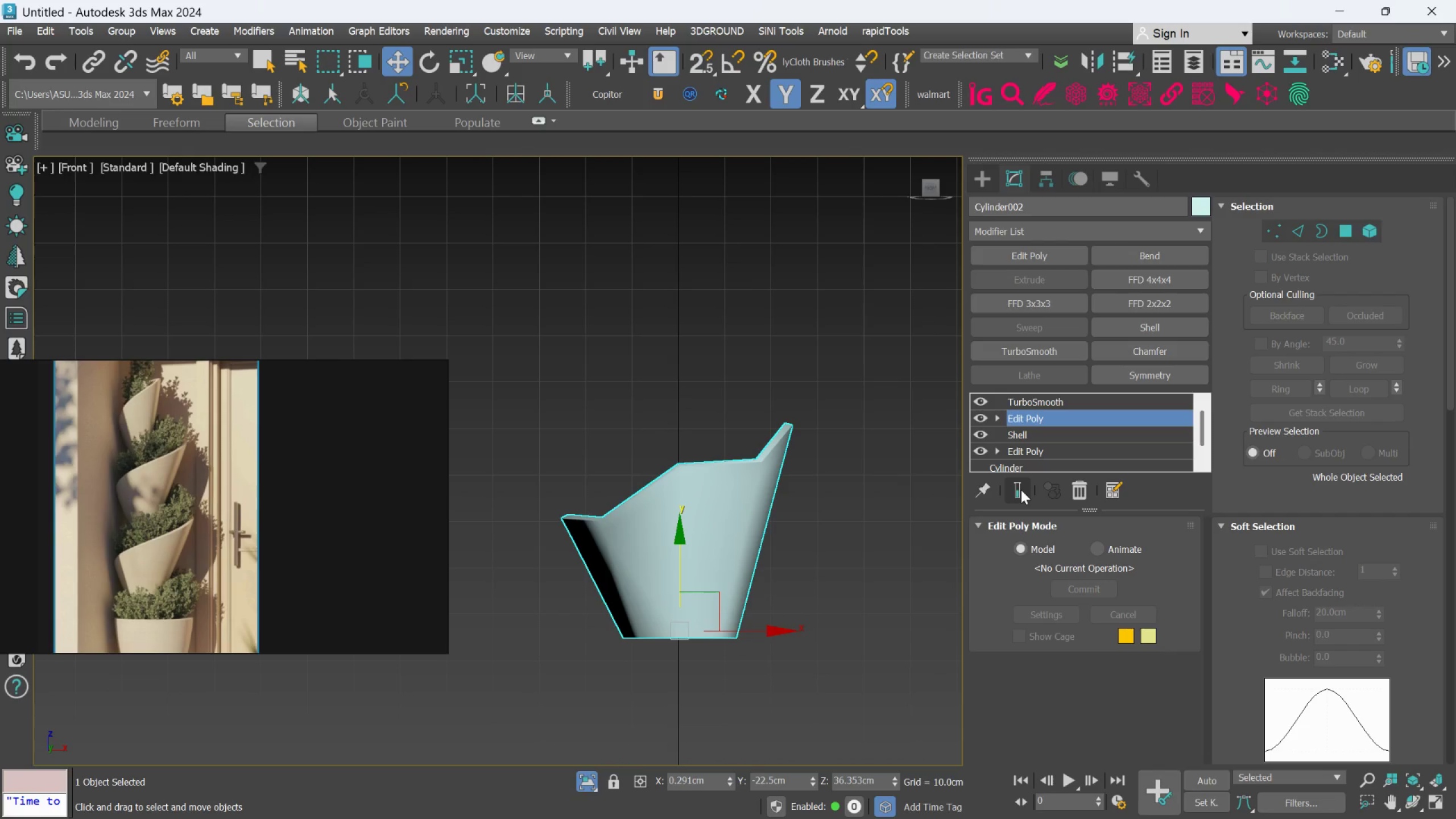 
key(F4)
 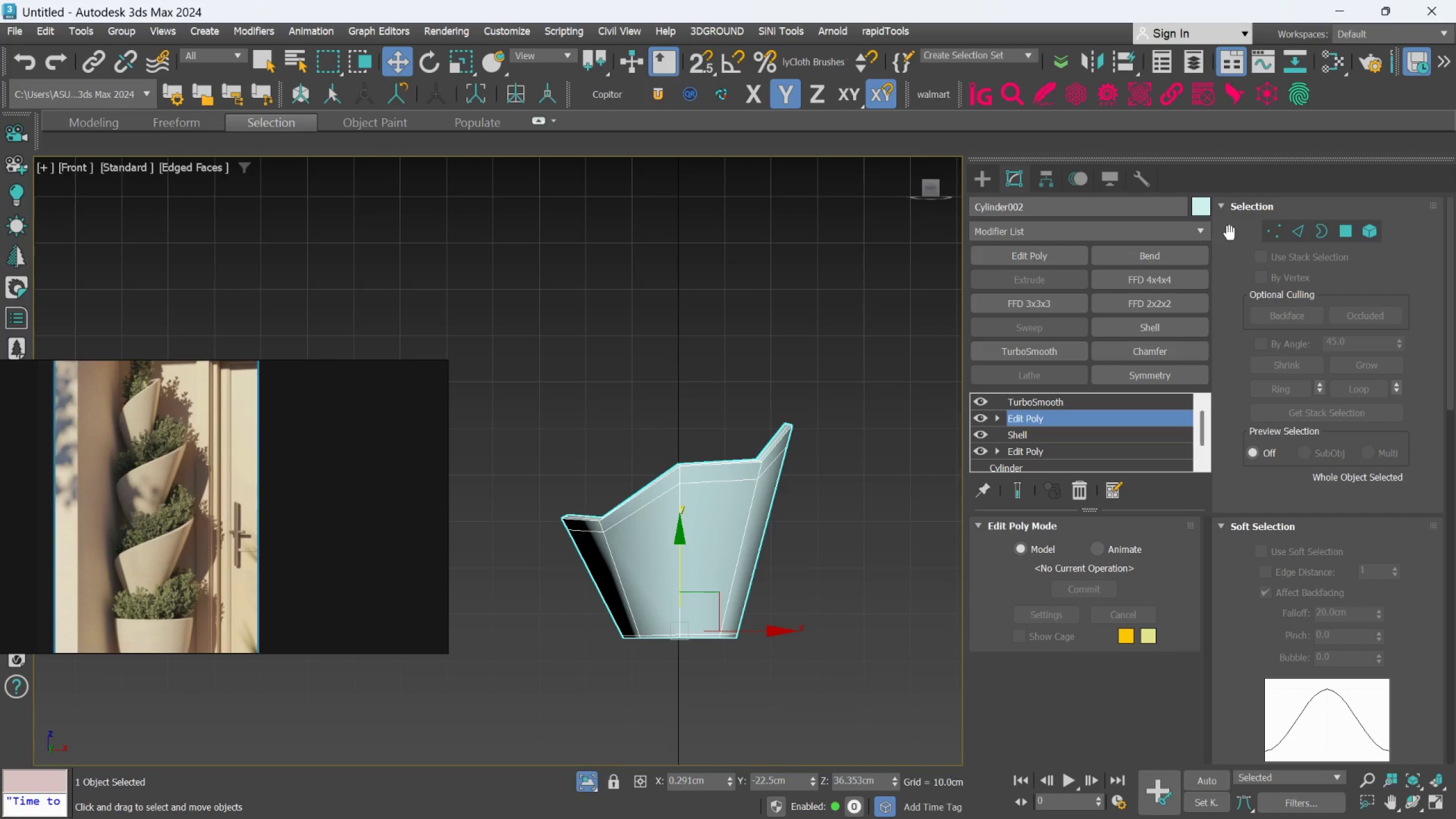 
left_click([1269, 235])
 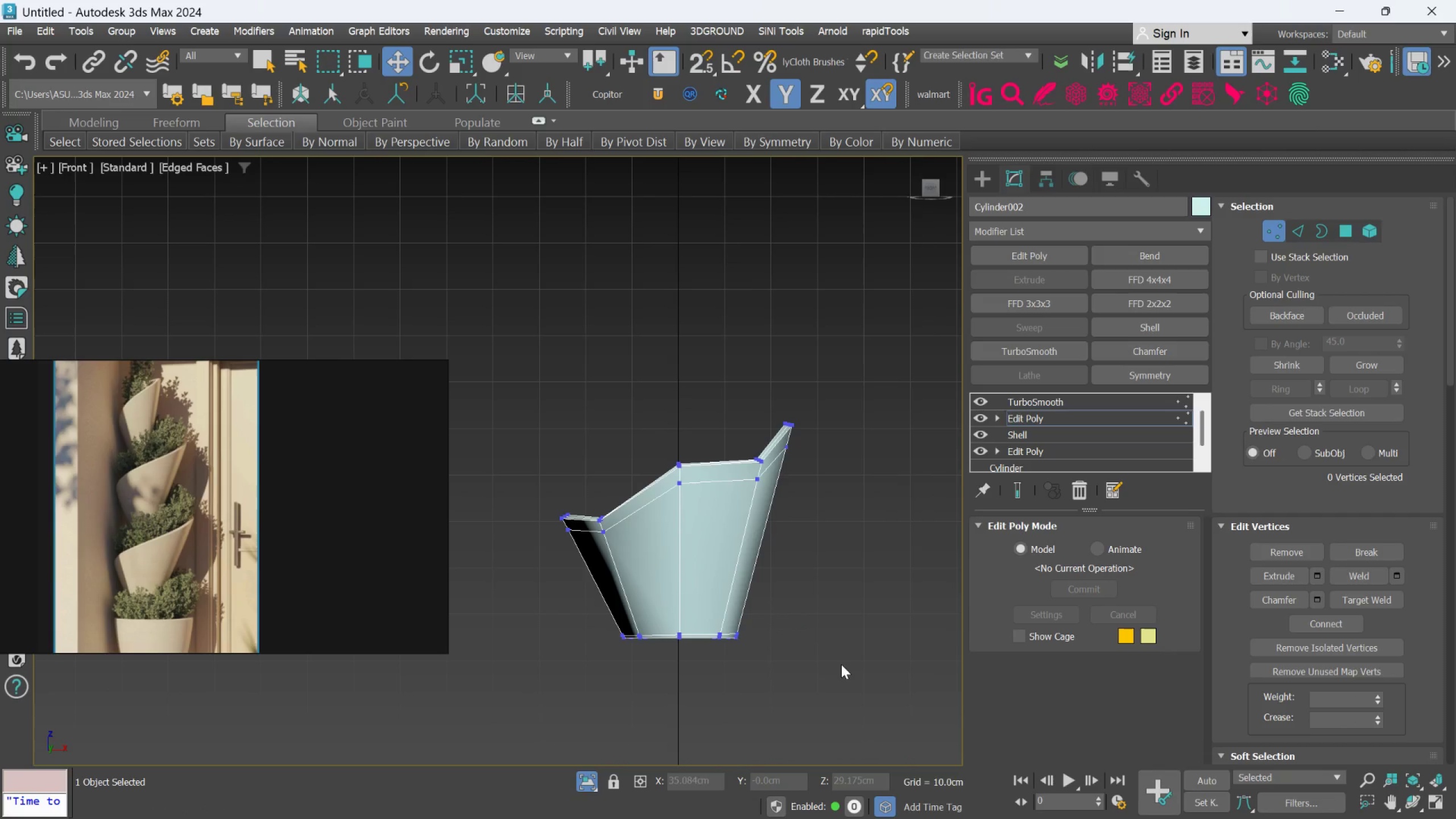 
left_click_drag(start_coordinate=[792, 679], to_coordinate=[592, 593])
 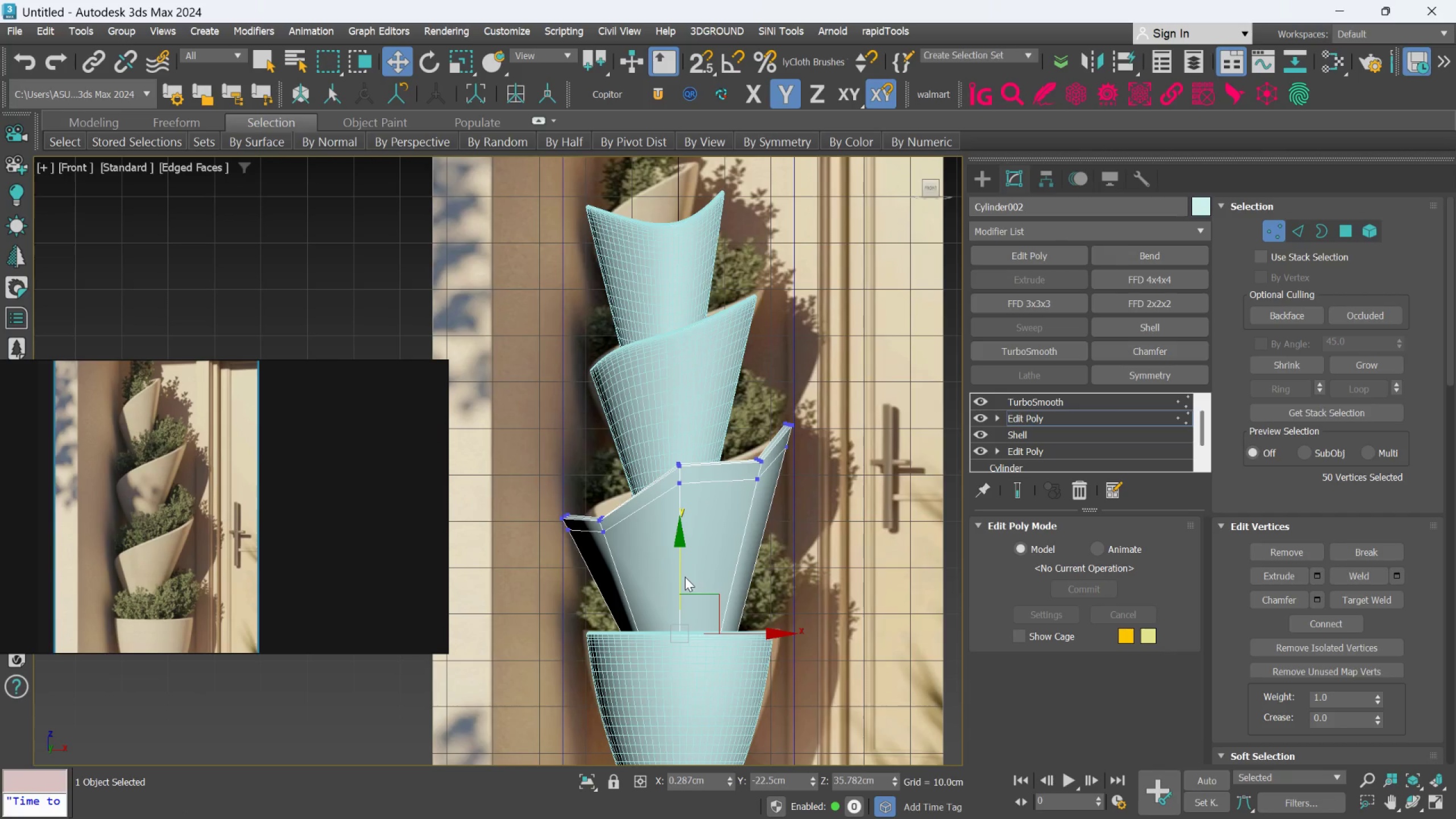 
left_click_drag(start_coordinate=[680, 576], to_coordinate=[683, 611])
 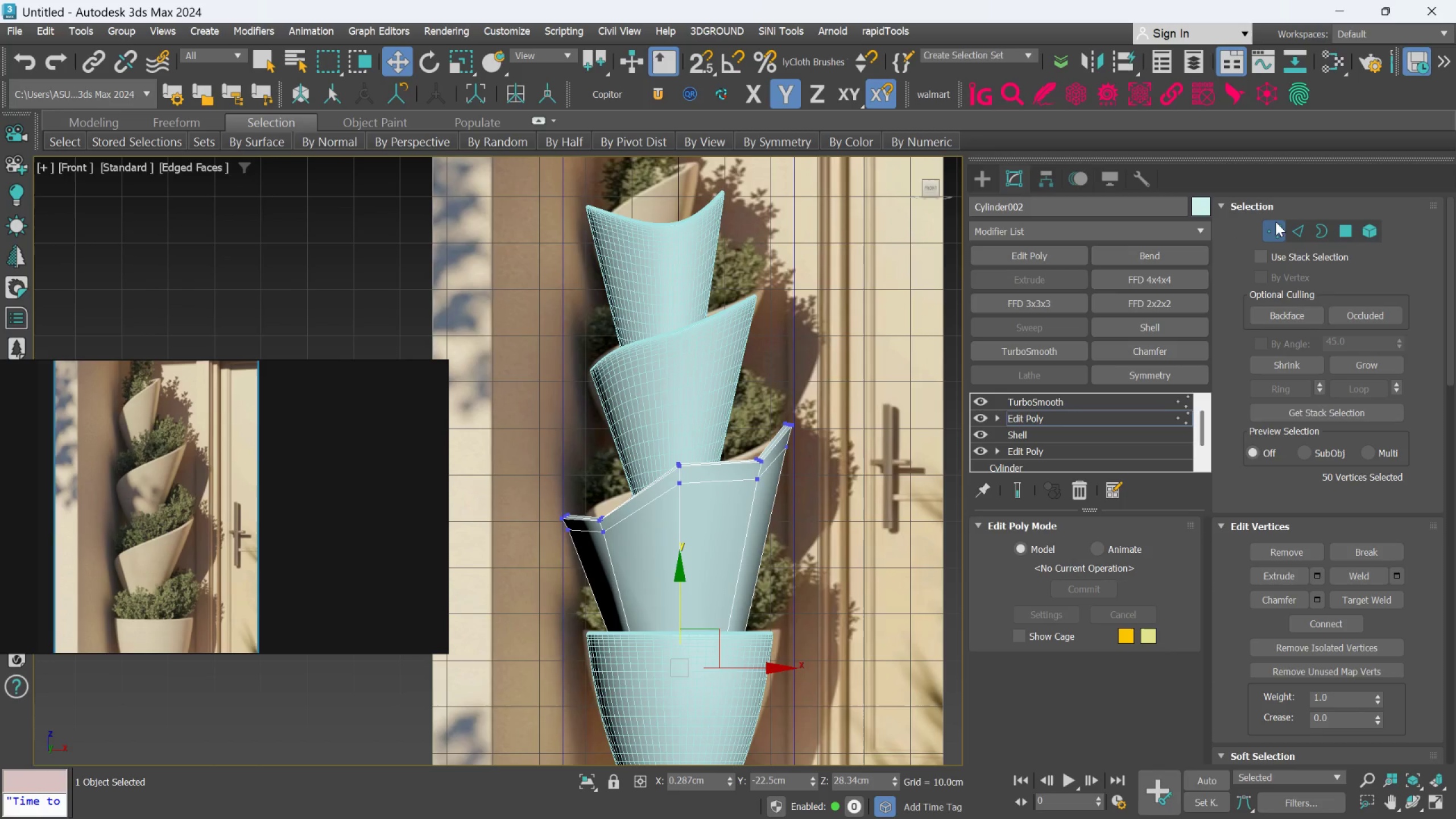 
left_click([1276, 222])
 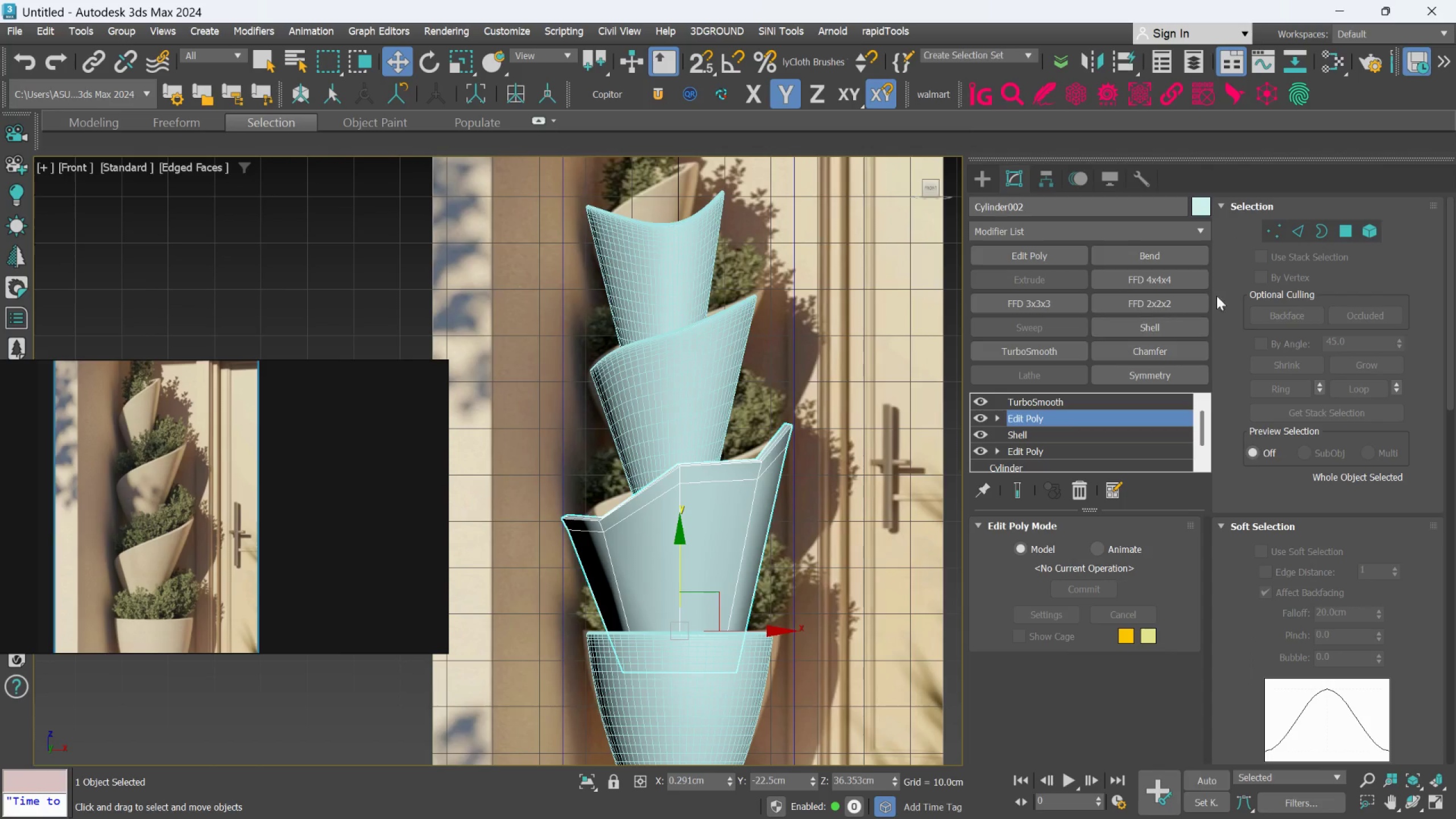 
wait(5.36)
 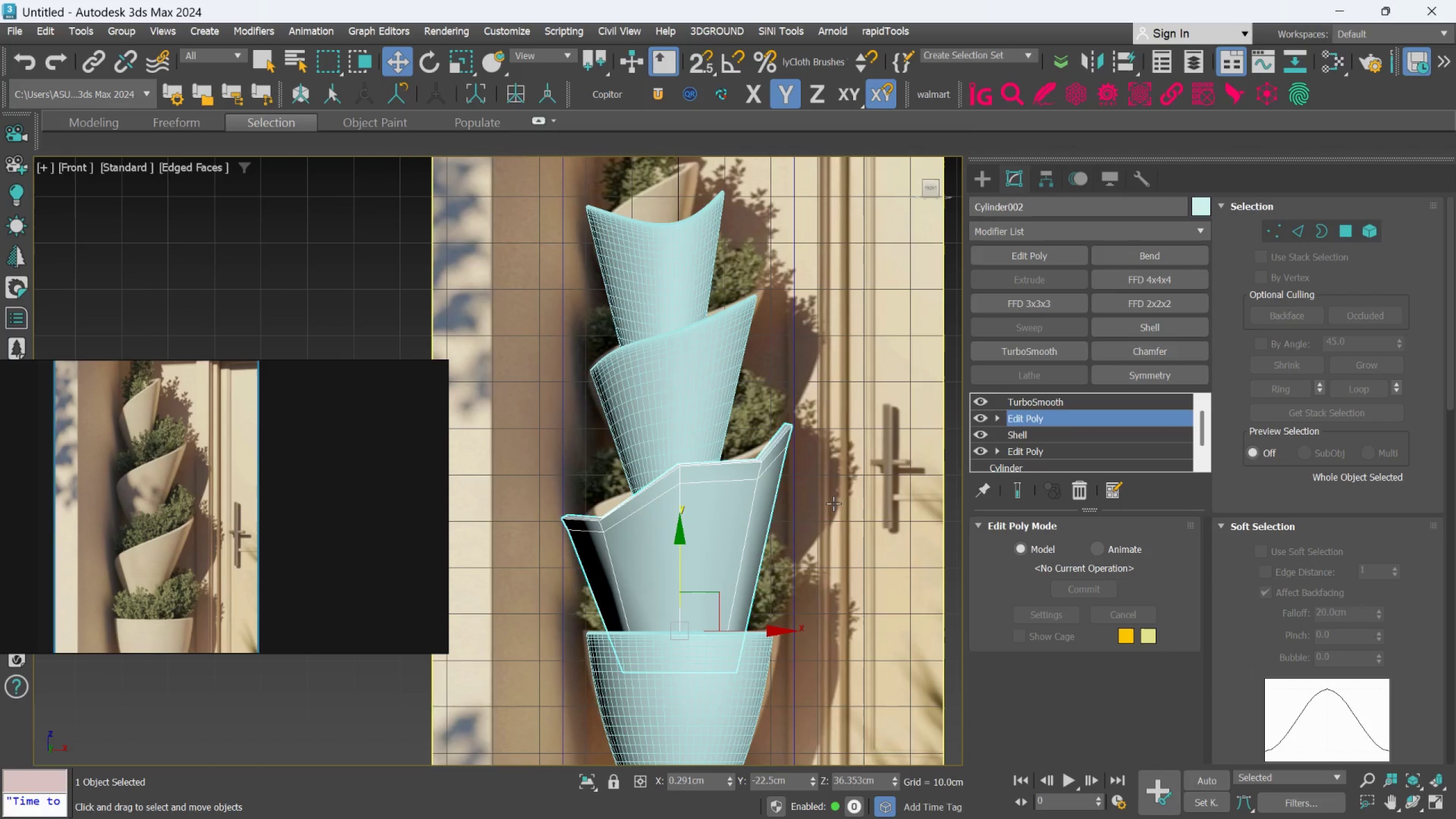 
left_click([1062, 404])
 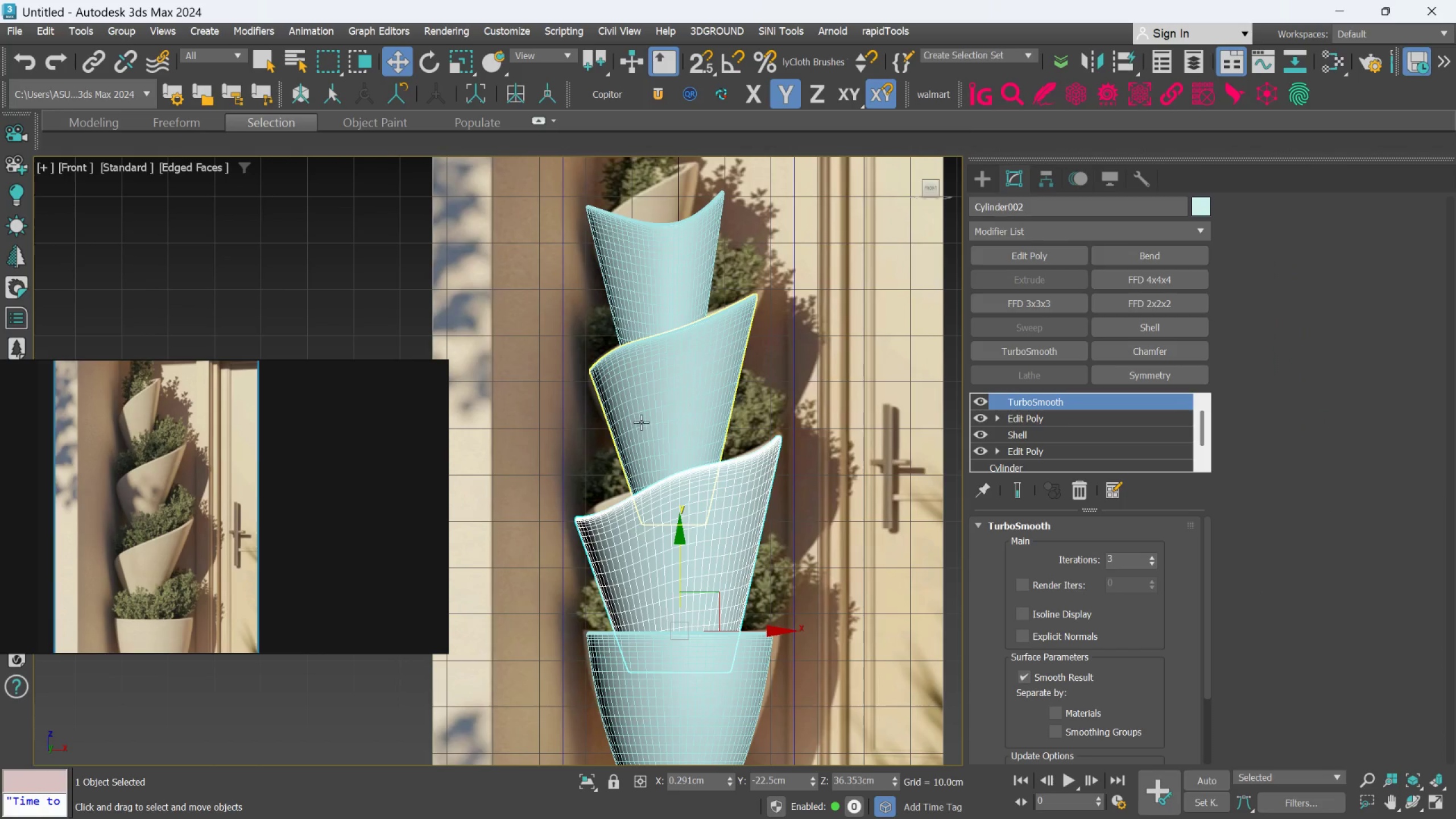 
left_click([646, 411])
 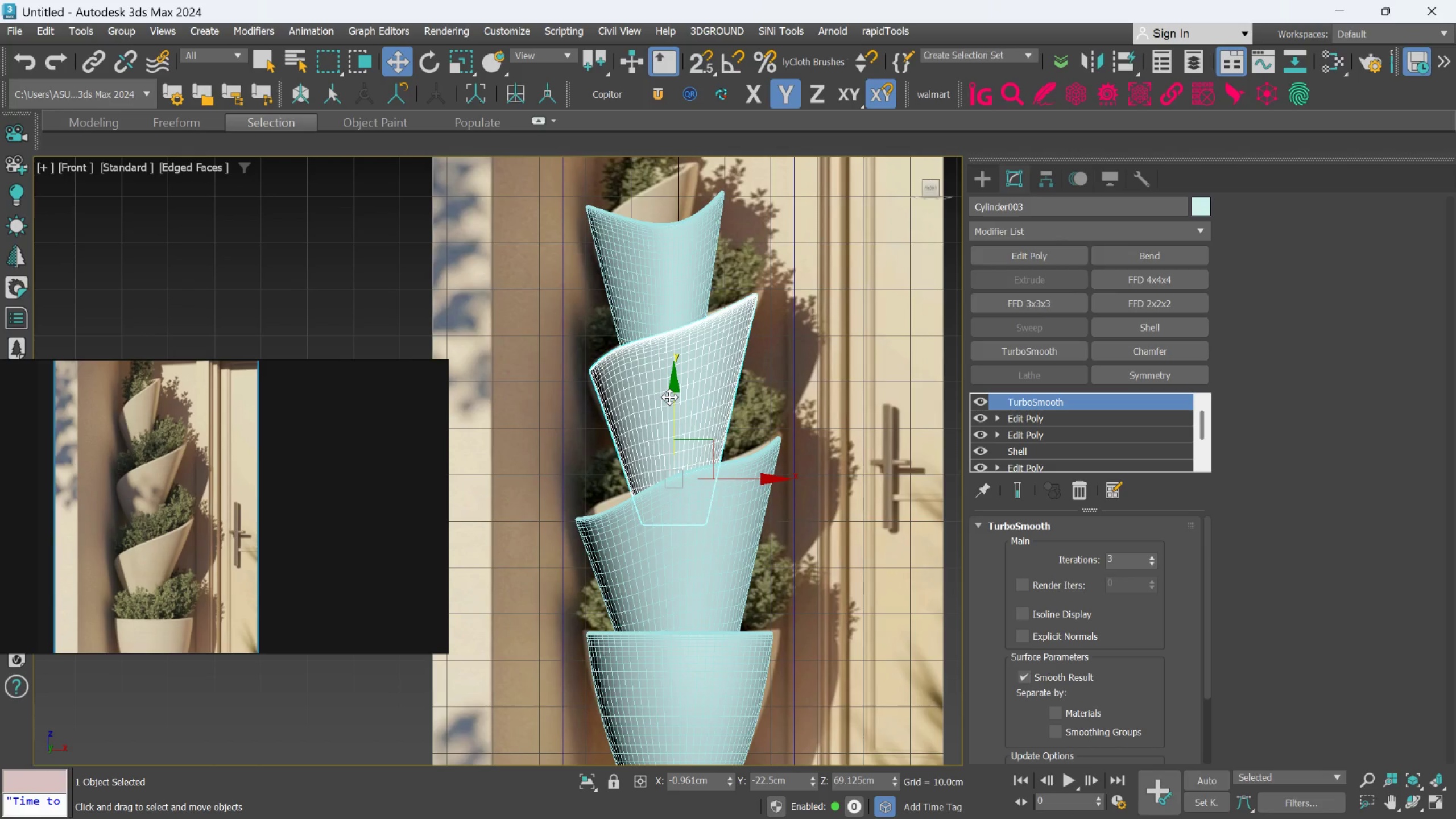 
left_click_drag(start_coordinate=[669, 397], to_coordinate=[666, 415])
 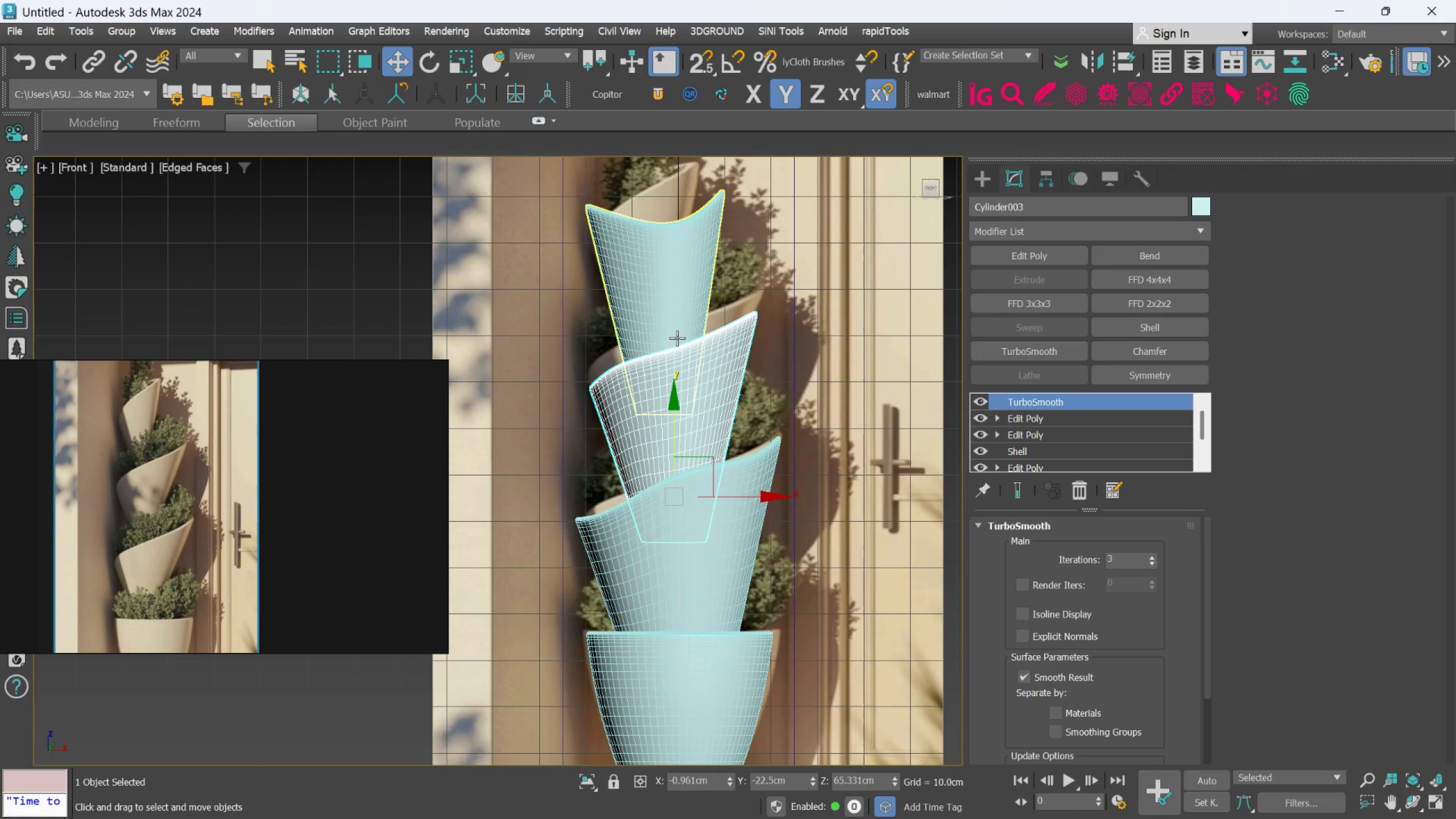 
left_click([677, 338])
 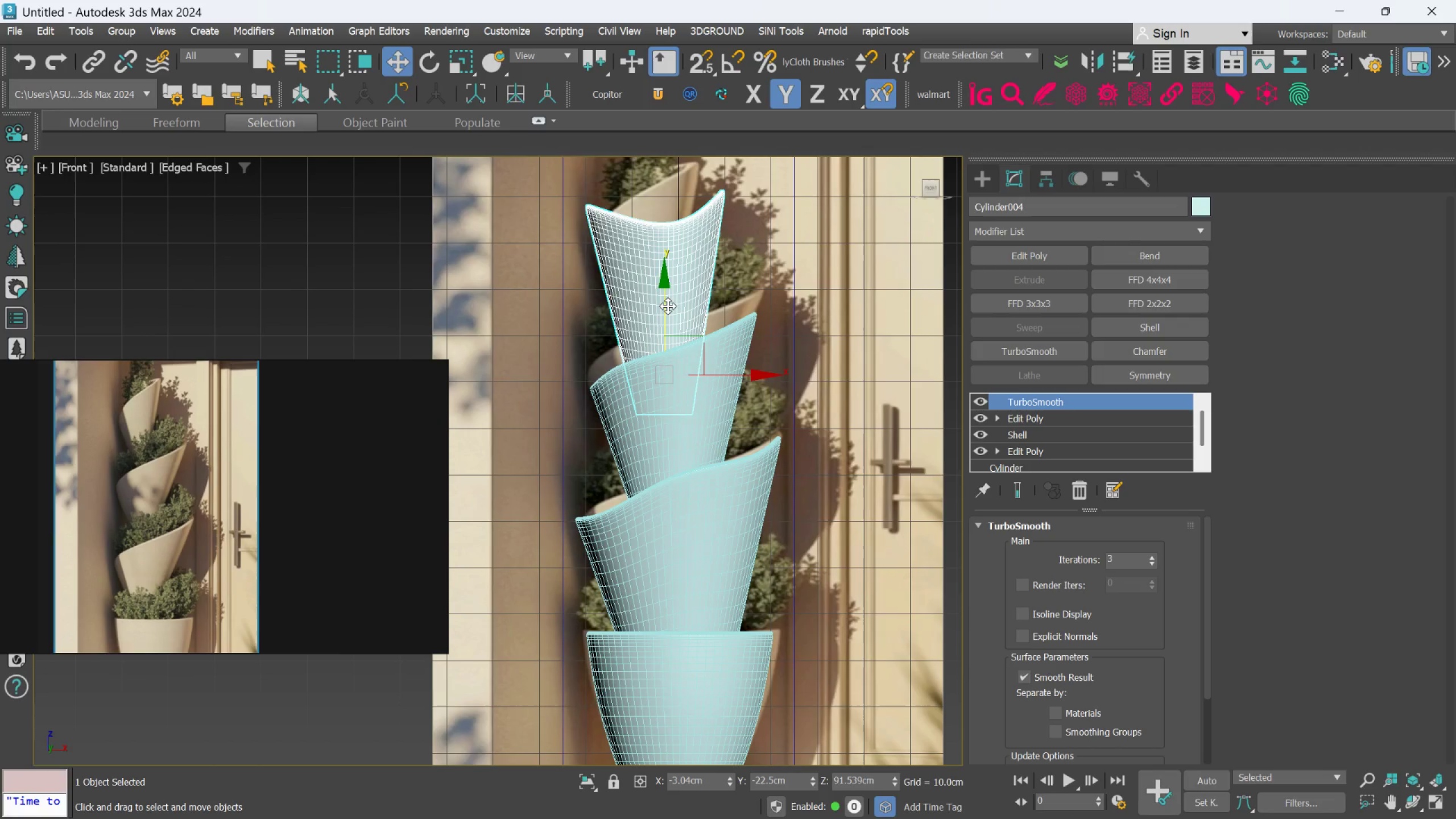 
left_click_drag(start_coordinate=[668, 306], to_coordinate=[668, 330])
 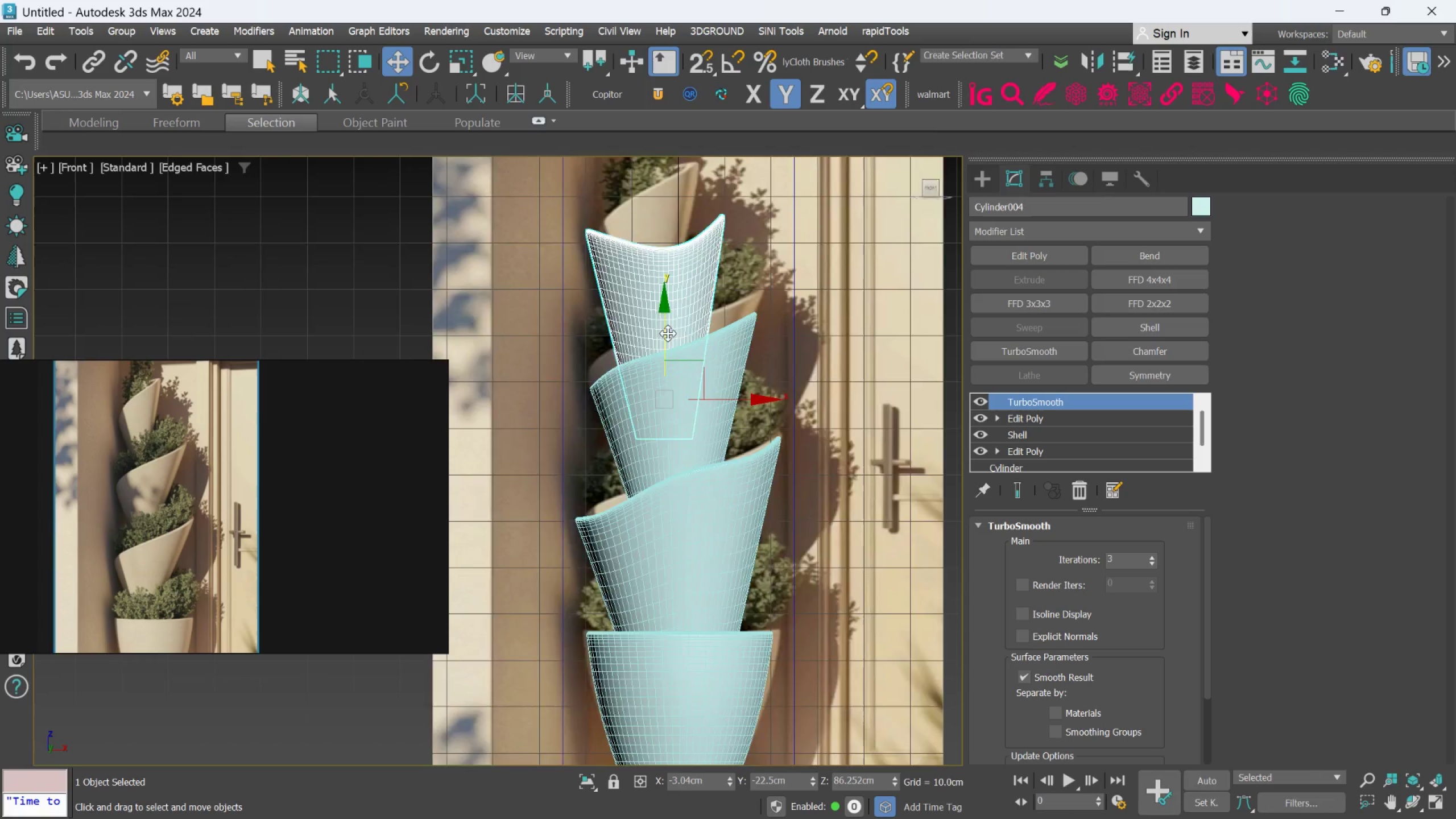 
scroll: coordinate [668, 333], scroll_direction: down, amount: 2.0
 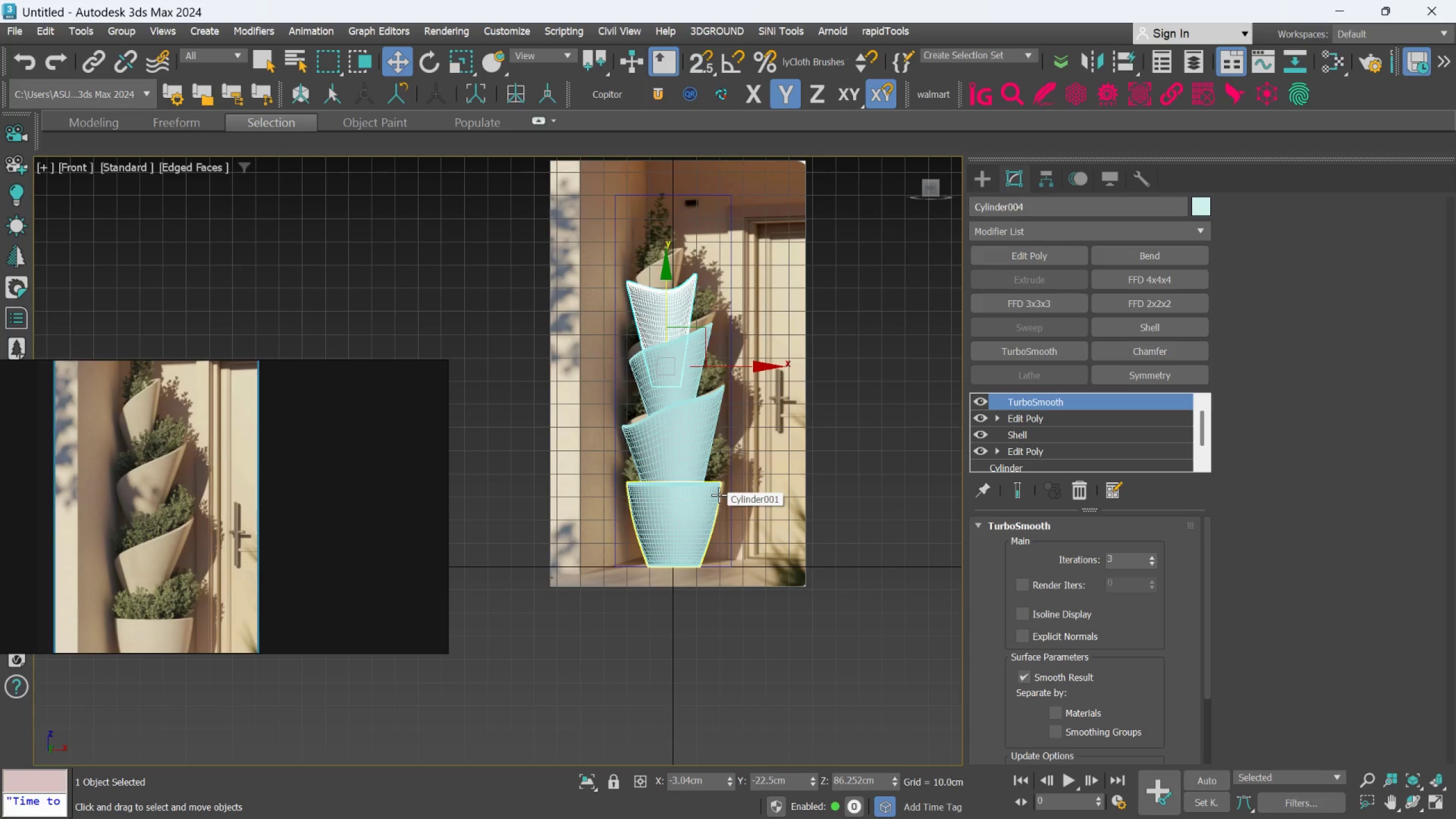 
wait(7.2)
 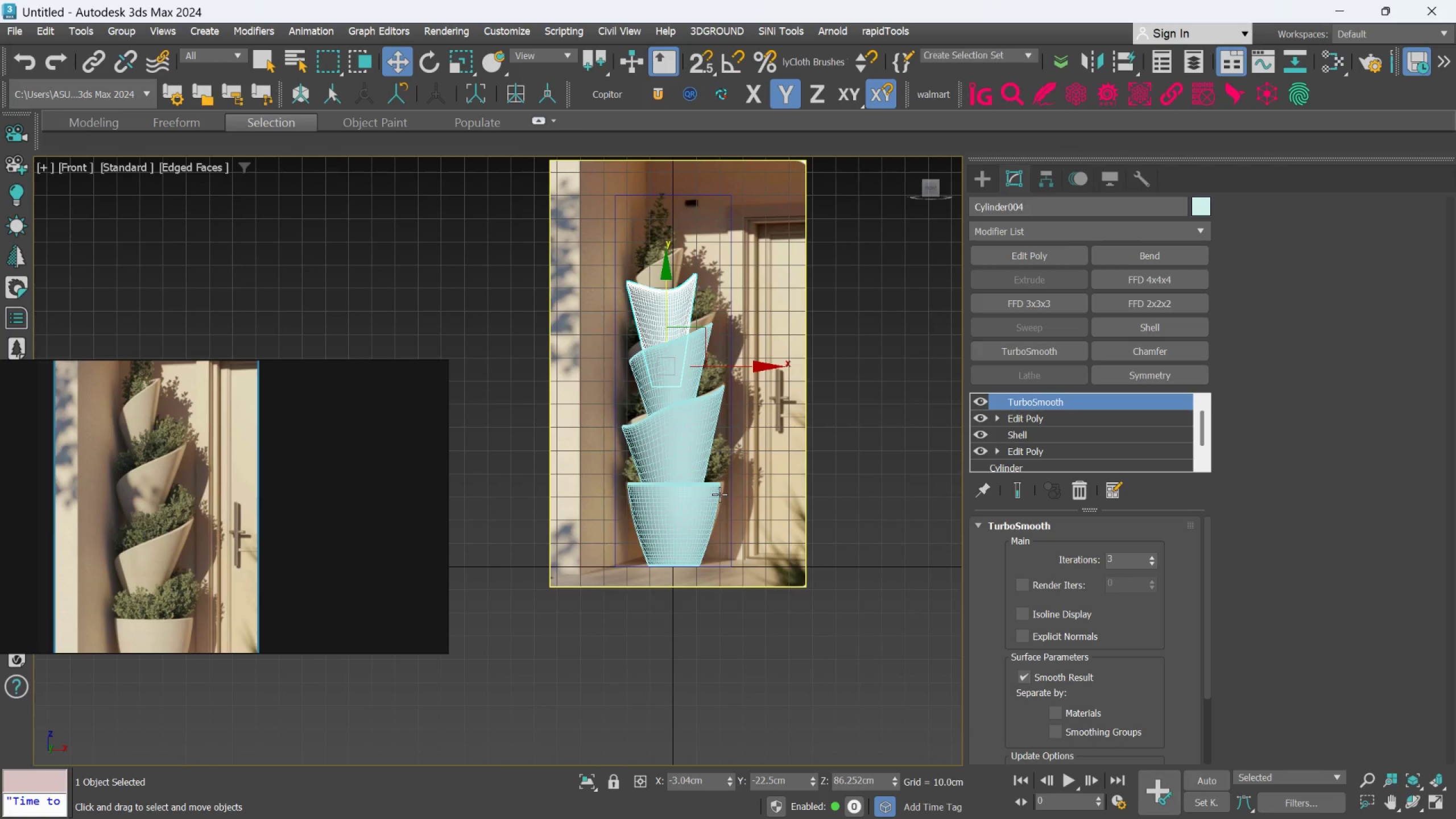 
hold_key(key=AltLeft, duration=2.23)
 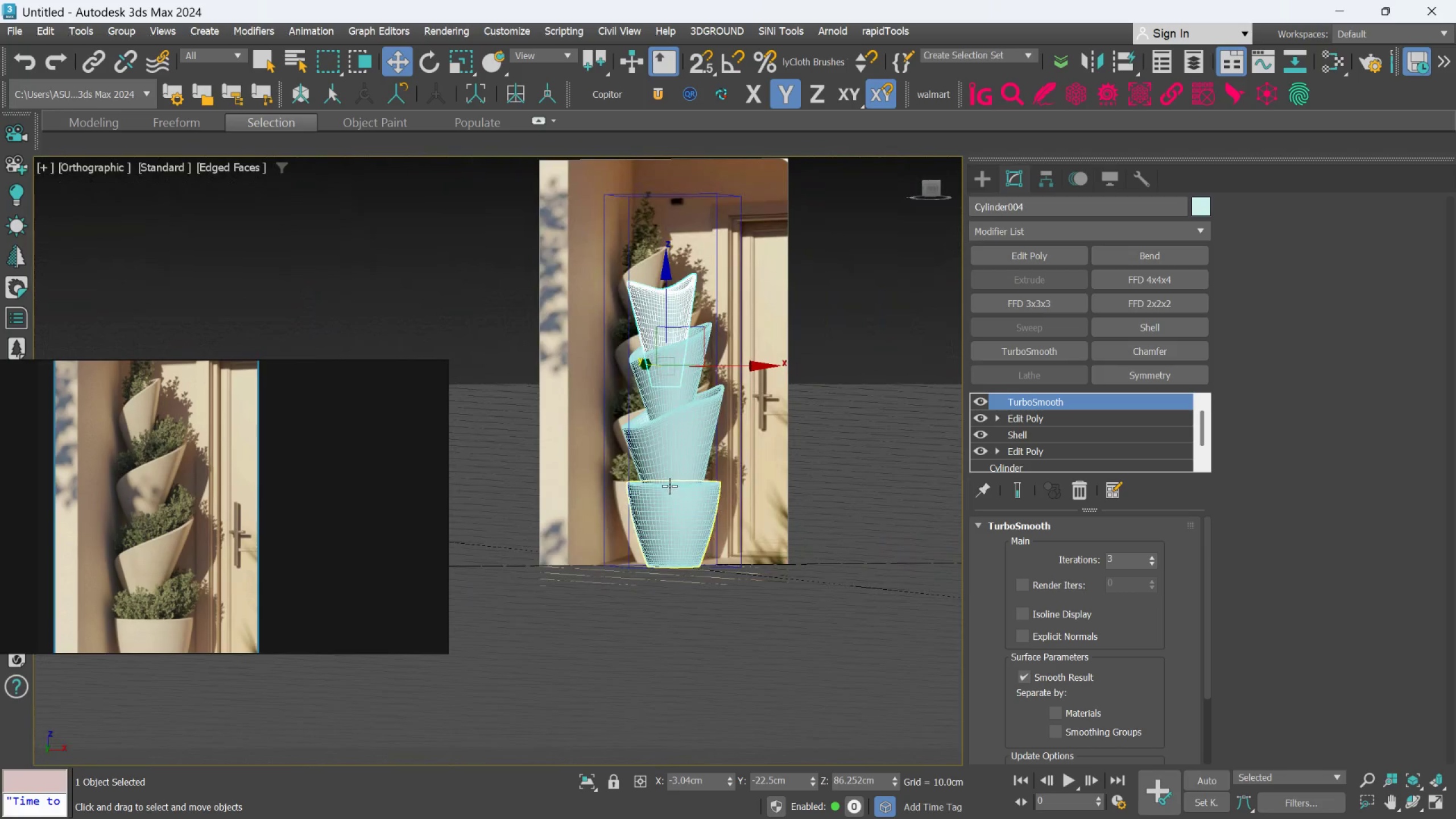 
scroll: coordinate [669, 485], scroll_direction: up, amount: 1.0
 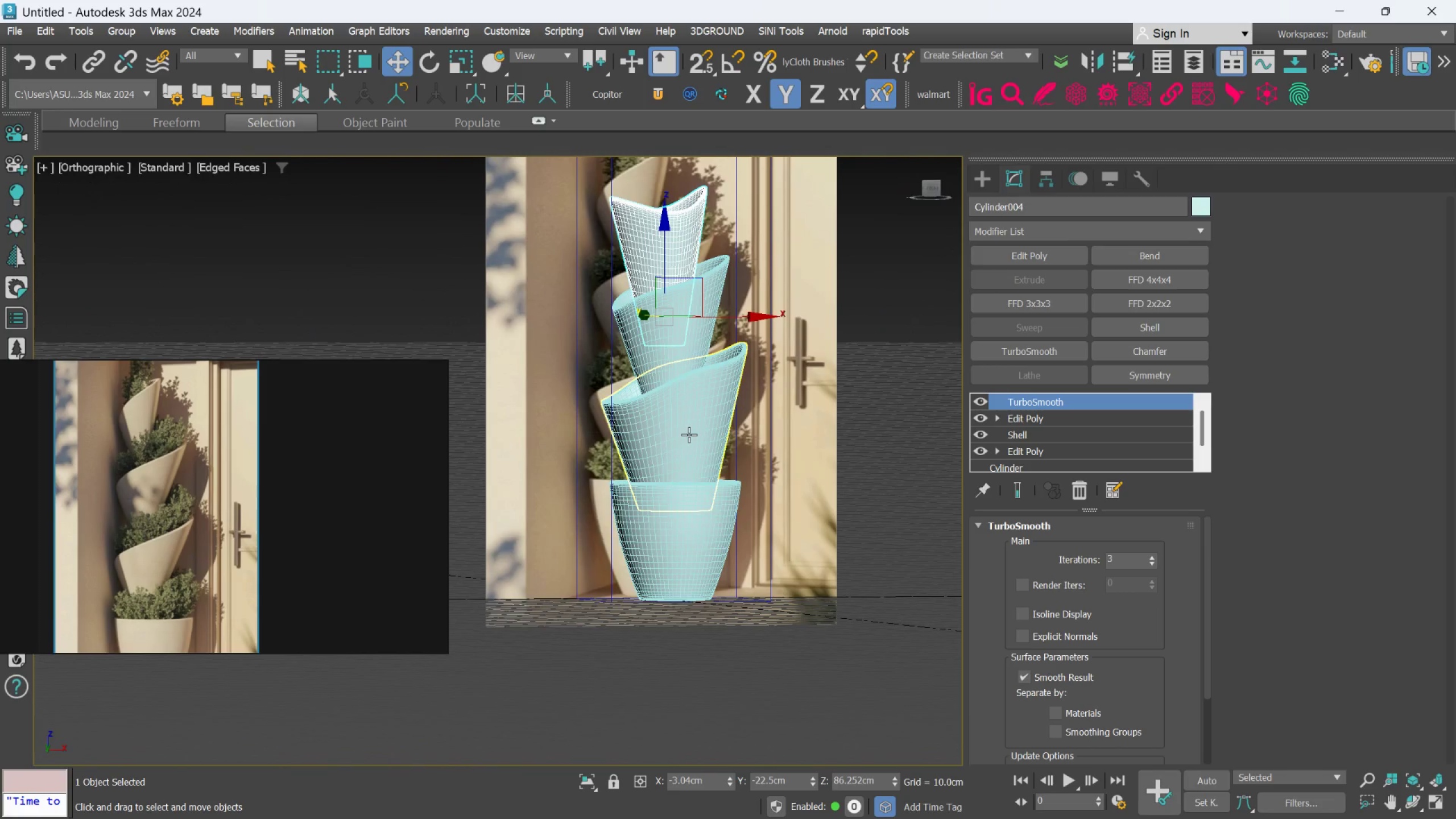 
left_click([689, 435])
 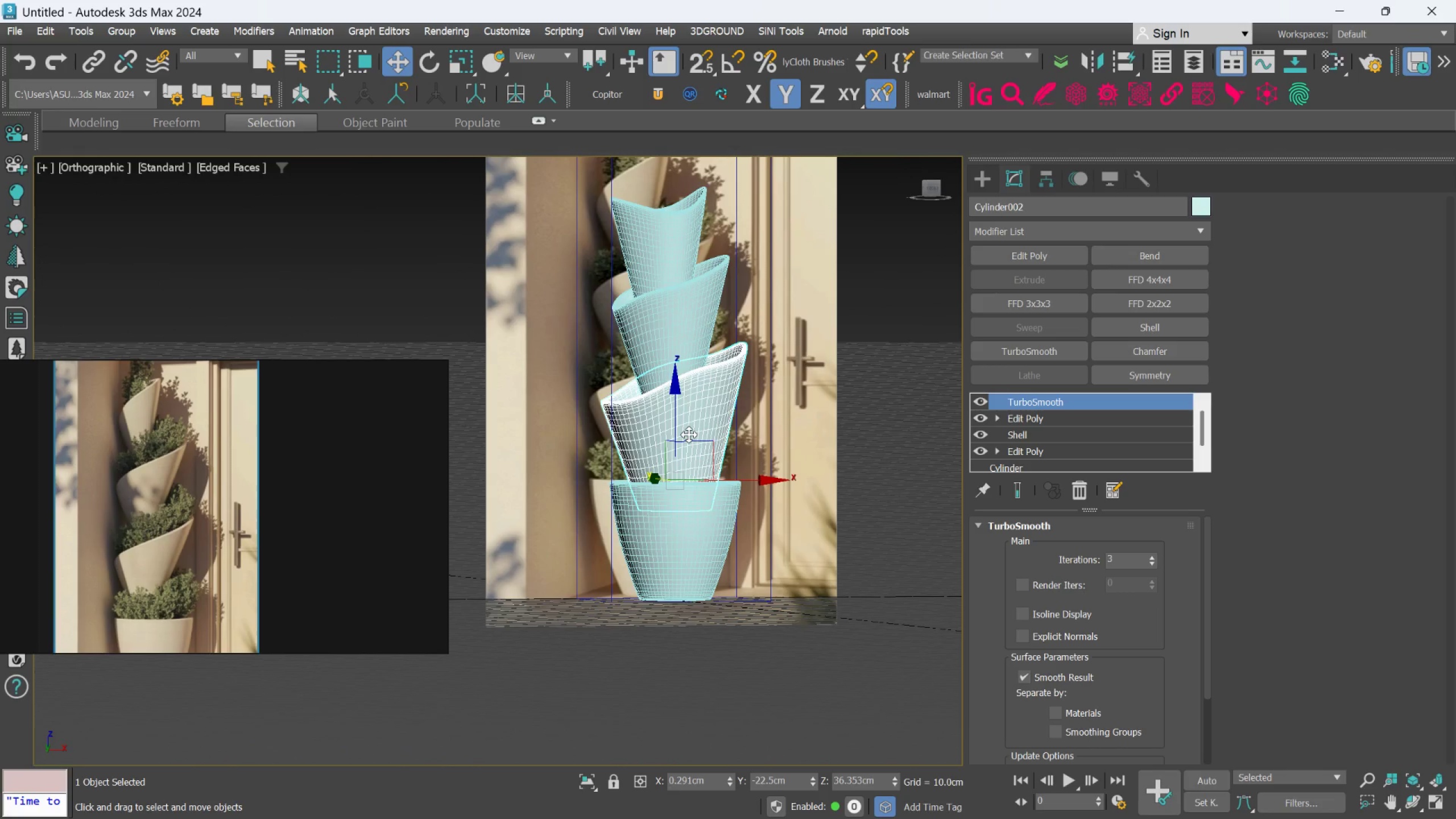 
hold_key(key=AltLeft, duration=0.95)
 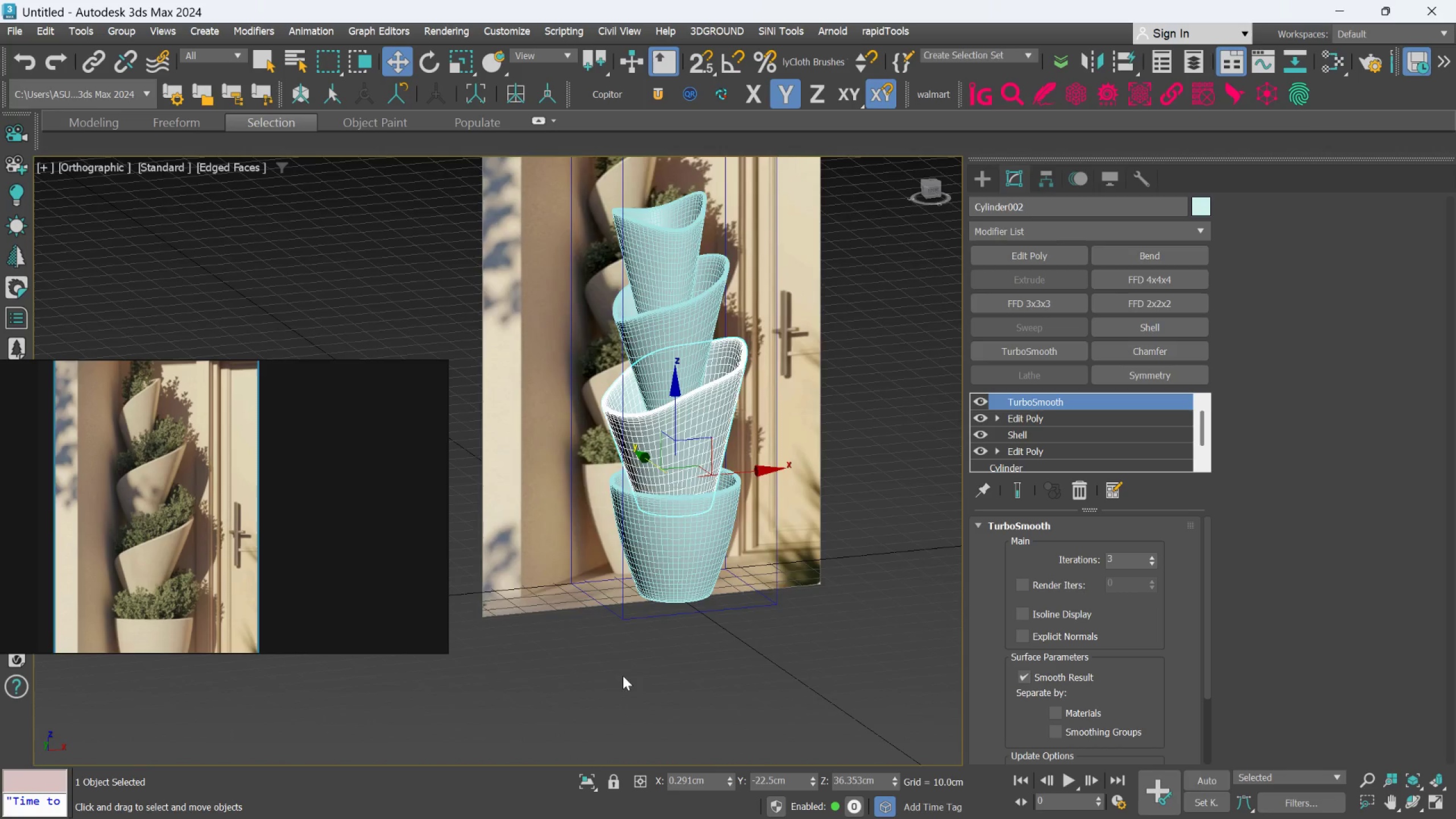 
scroll: coordinate [689, 435], scroll_direction: none, amount: 0.0
 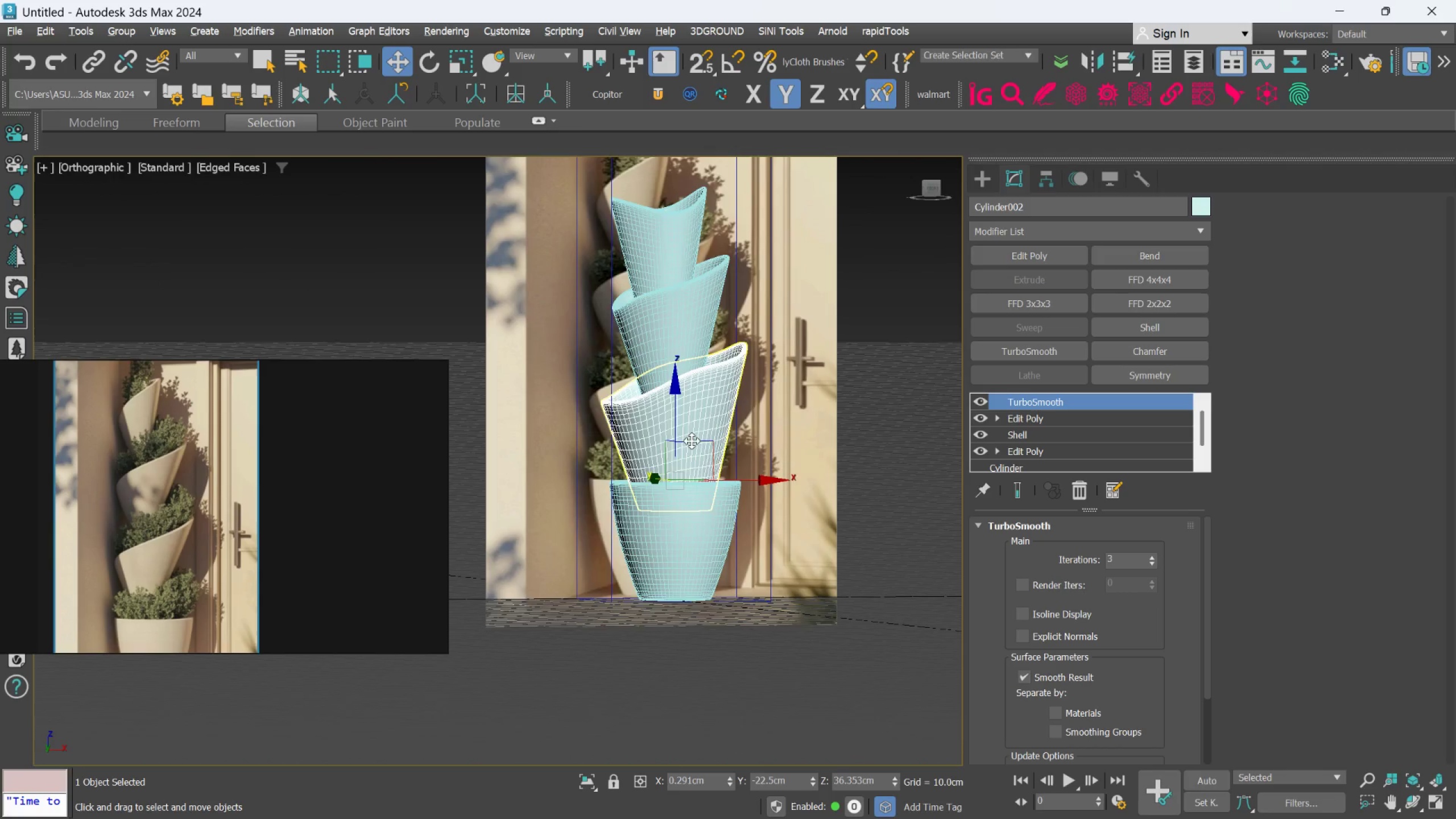 
hold_key(key=AltLeft, duration=2.34)
 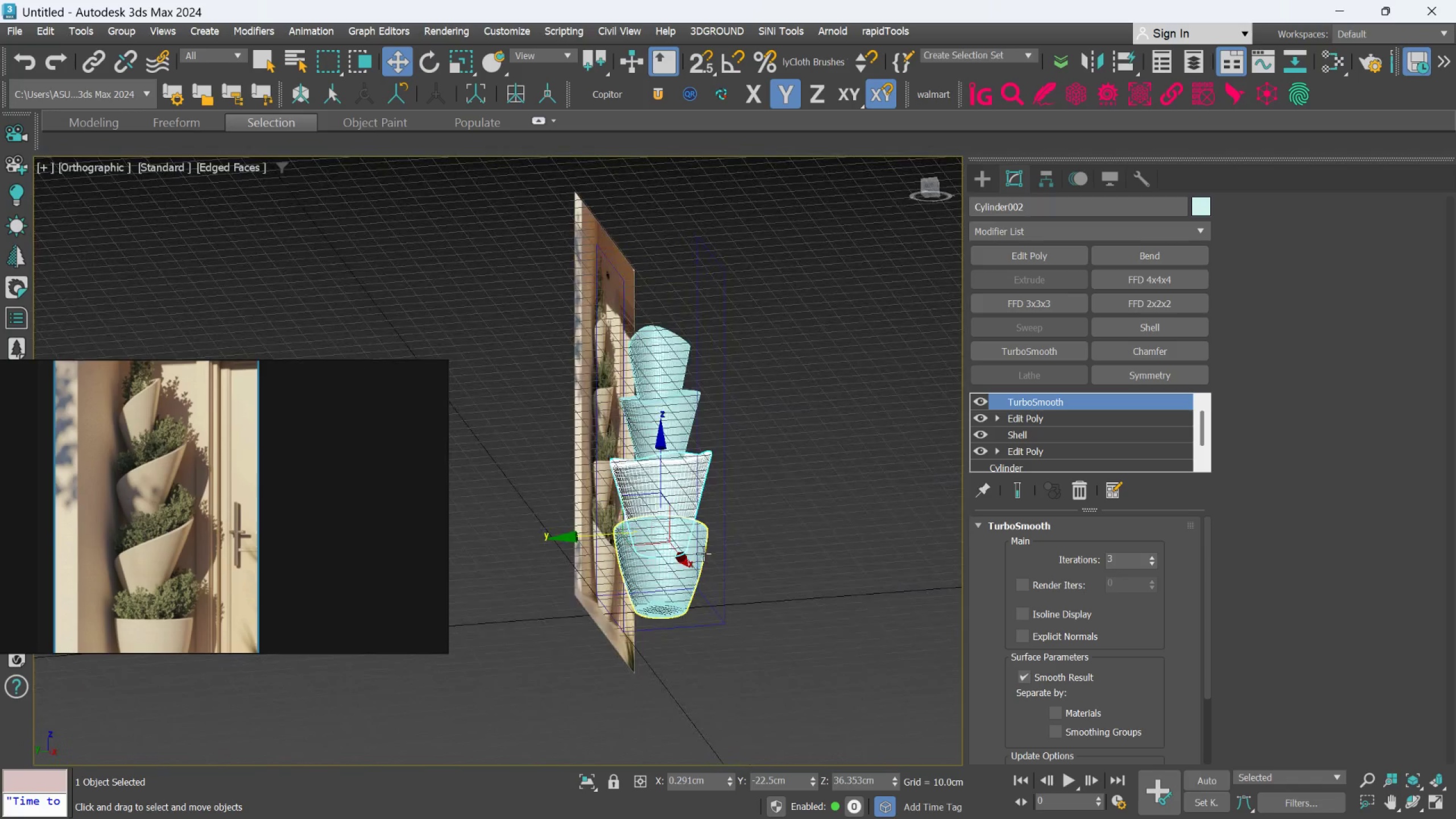 
scroll: coordinate [628, 655], scroll_direction: down, amount: 1.0
 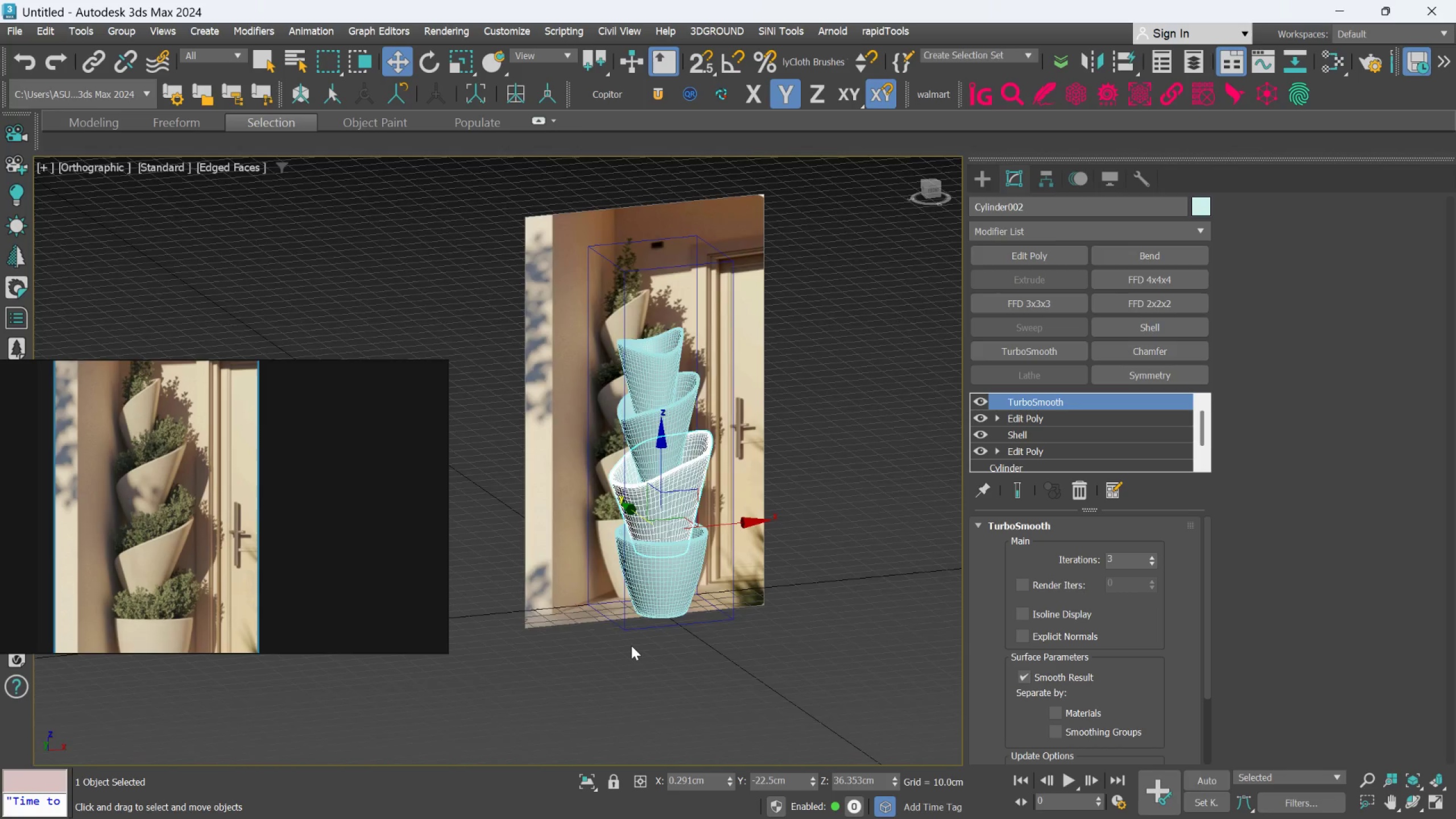 
hold_key(key=AltLeft, duration=0.88)
 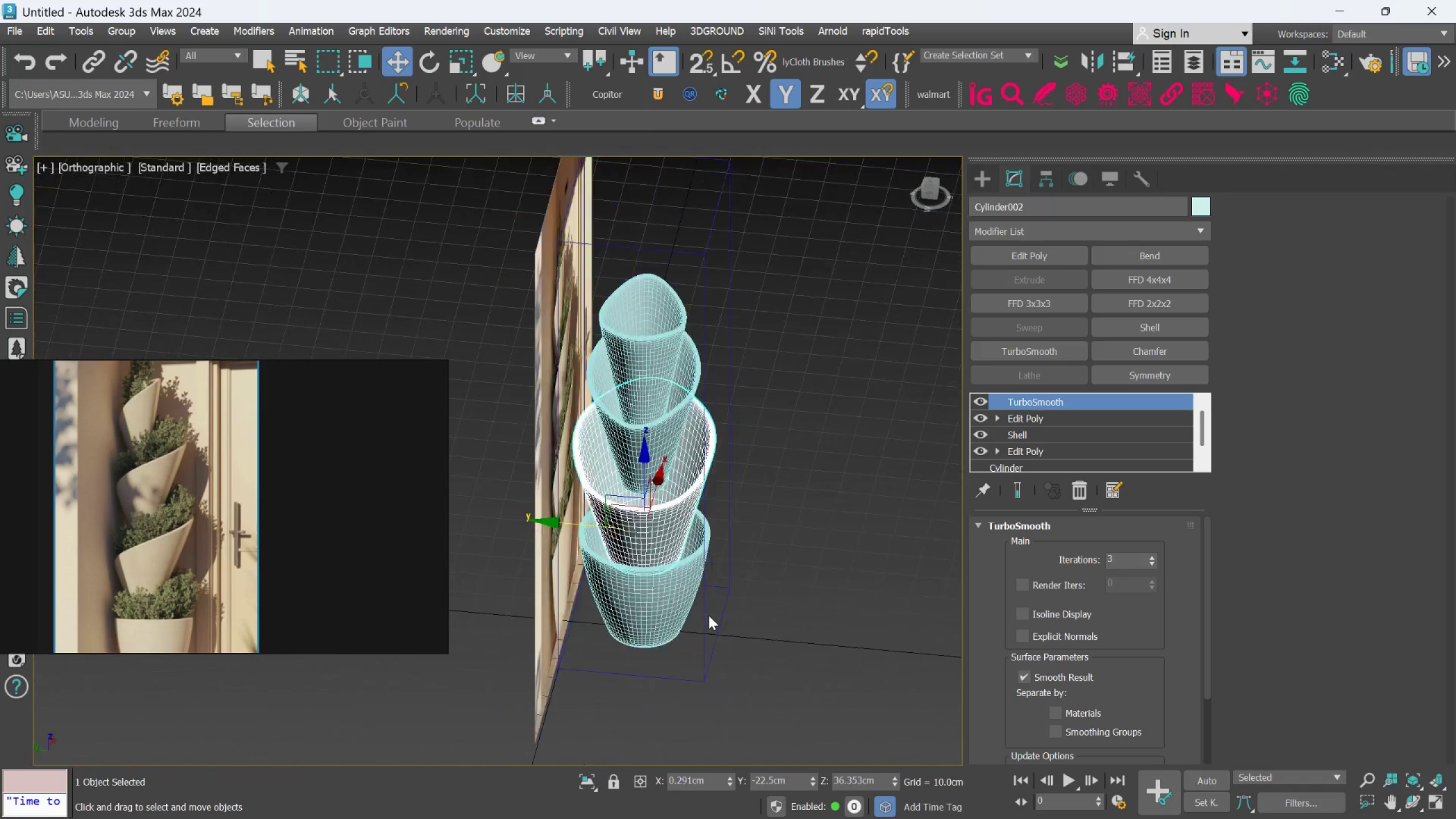 
scroll: coordinate [704, 553], scroll_direction: up, amount: 2.0
 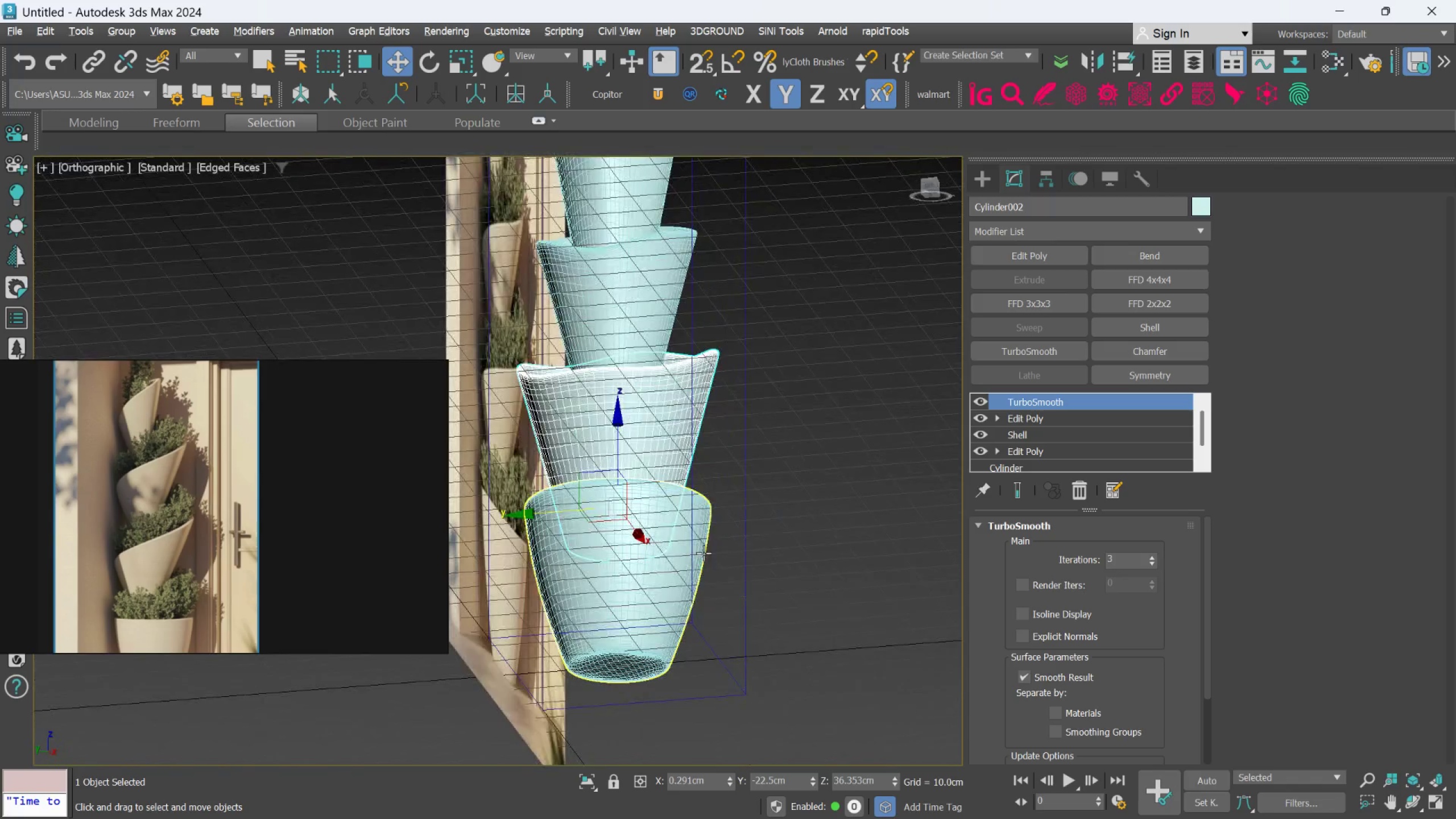 
hold_key(key=AltLeft, duration=0.73)
 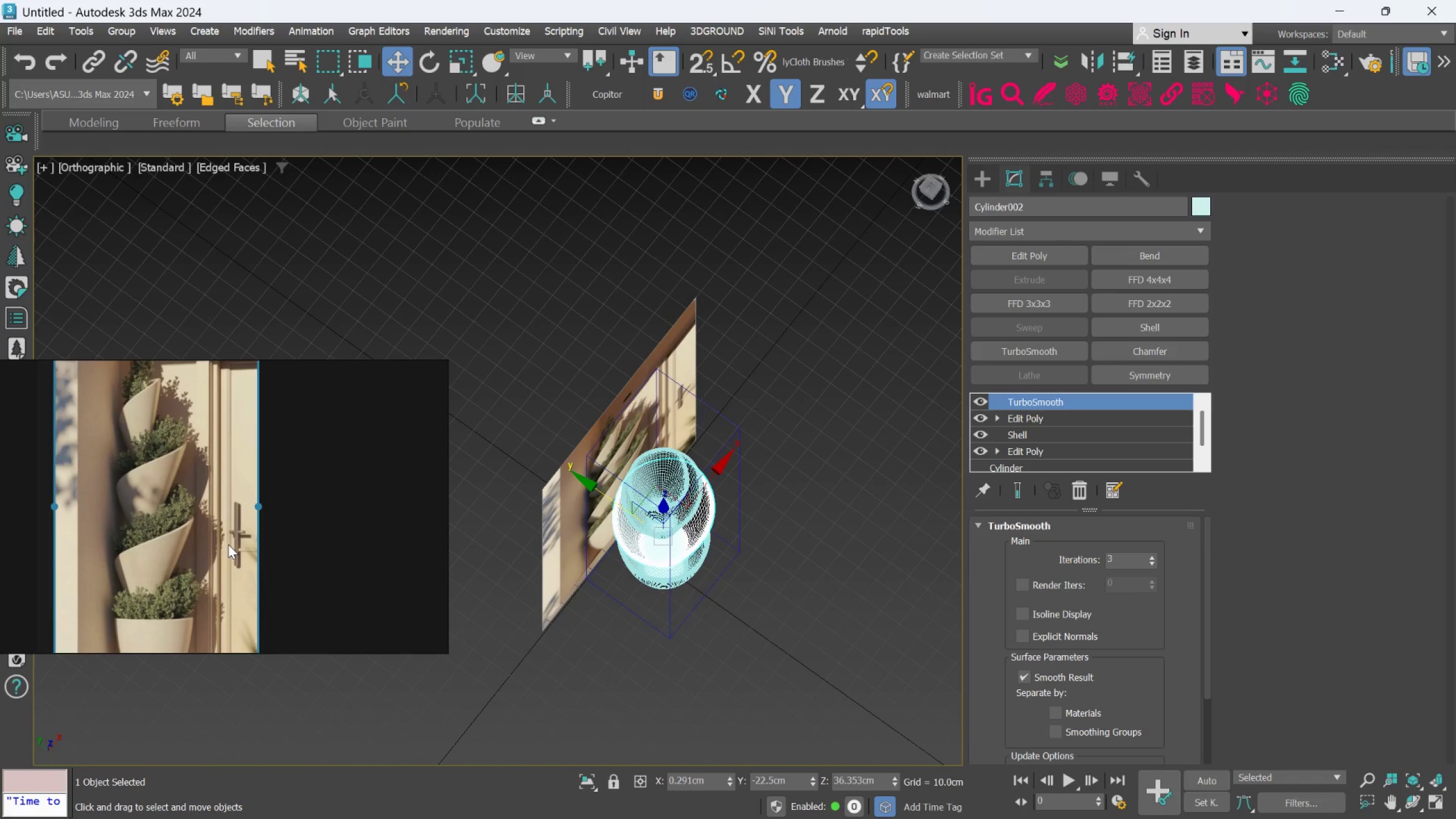 
scroll: coordinate [192, 528], scroll_direction: down, amount: 5.0
 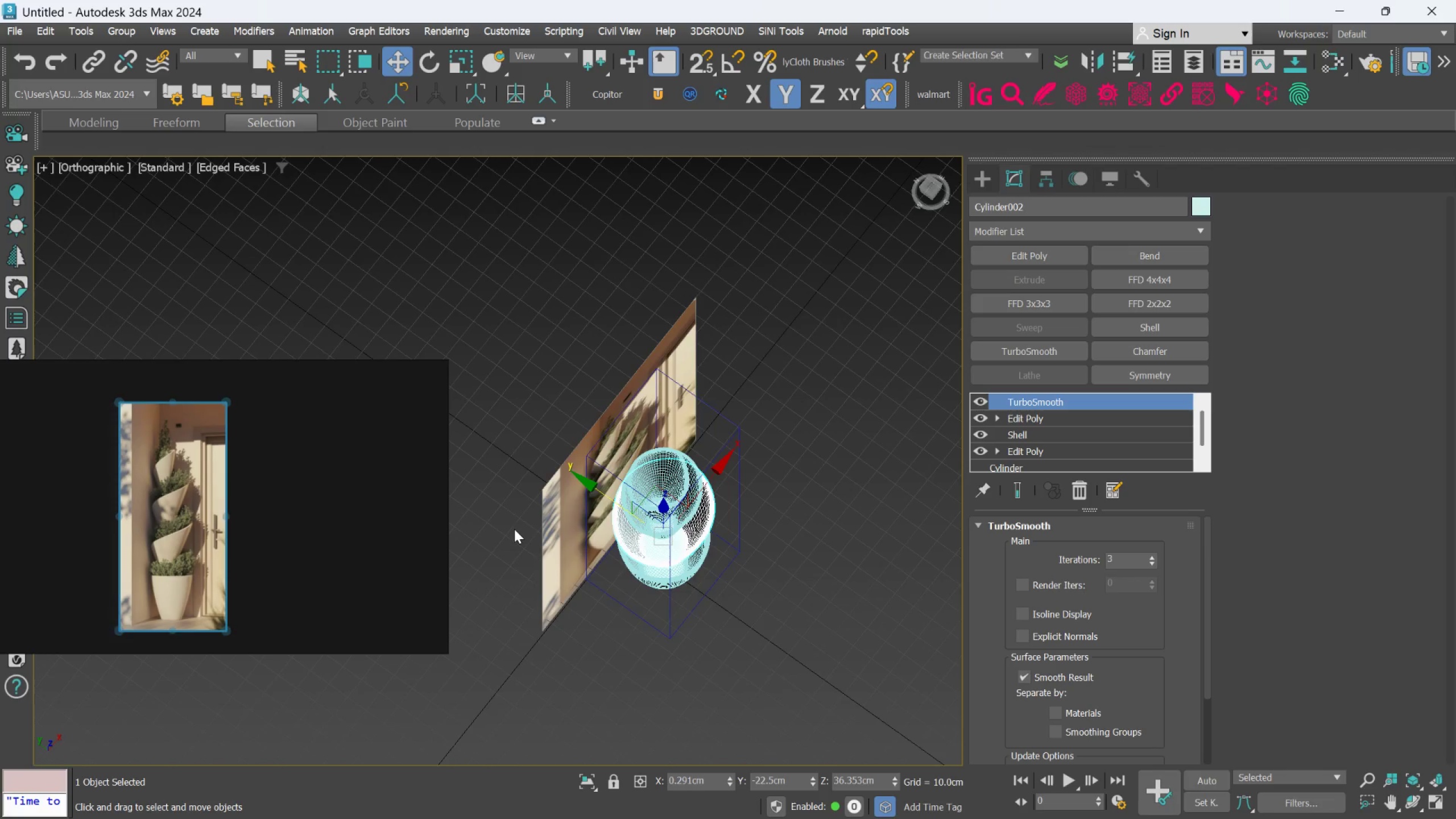 
hold_key(key=AltLeft, duration=0.59)
 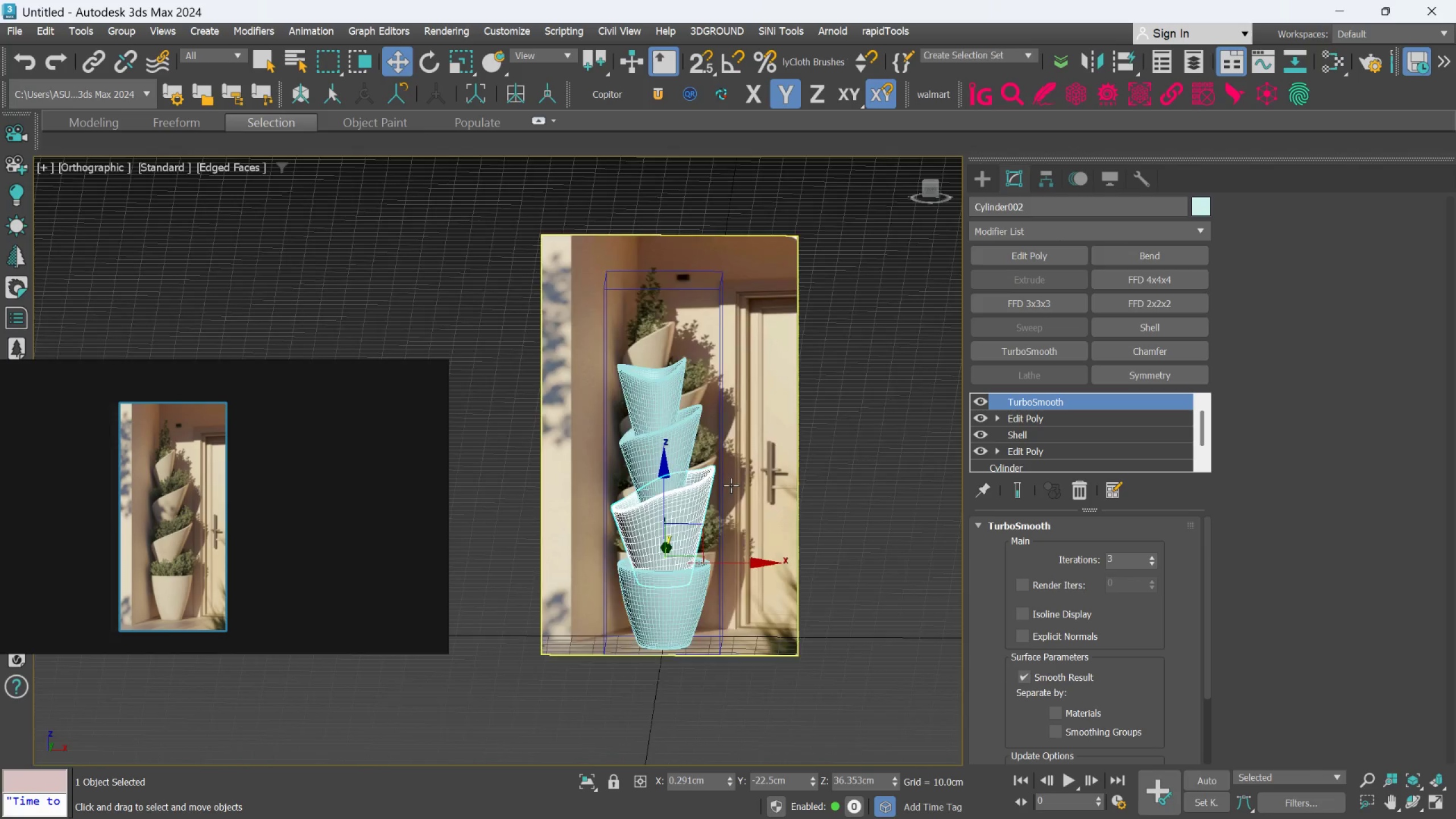 
hold_key(key=AltLeft, duration=1.24)
 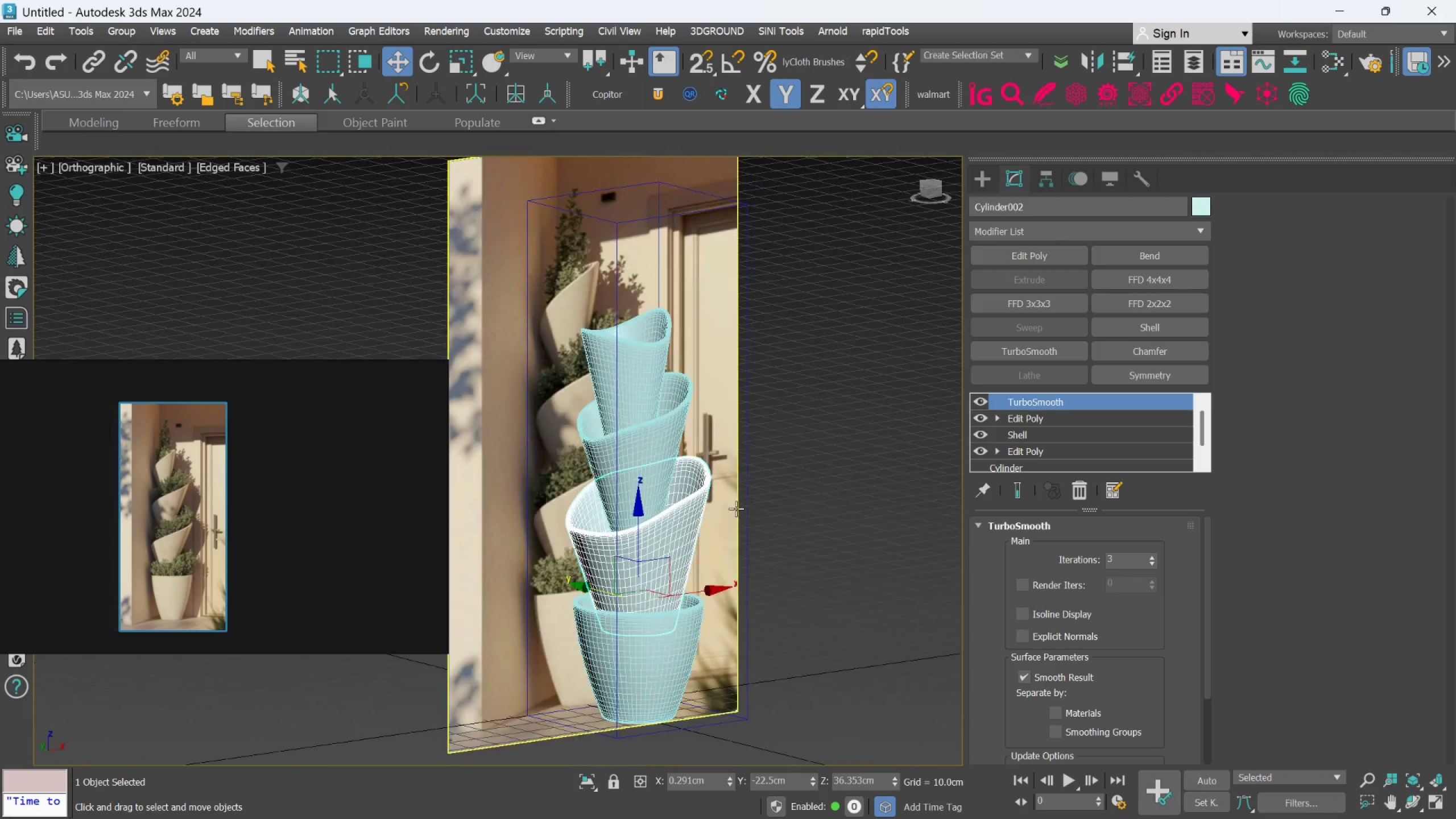 
scroll: coordinate [729, 485], scroll_direction: up, amount: 2.0
 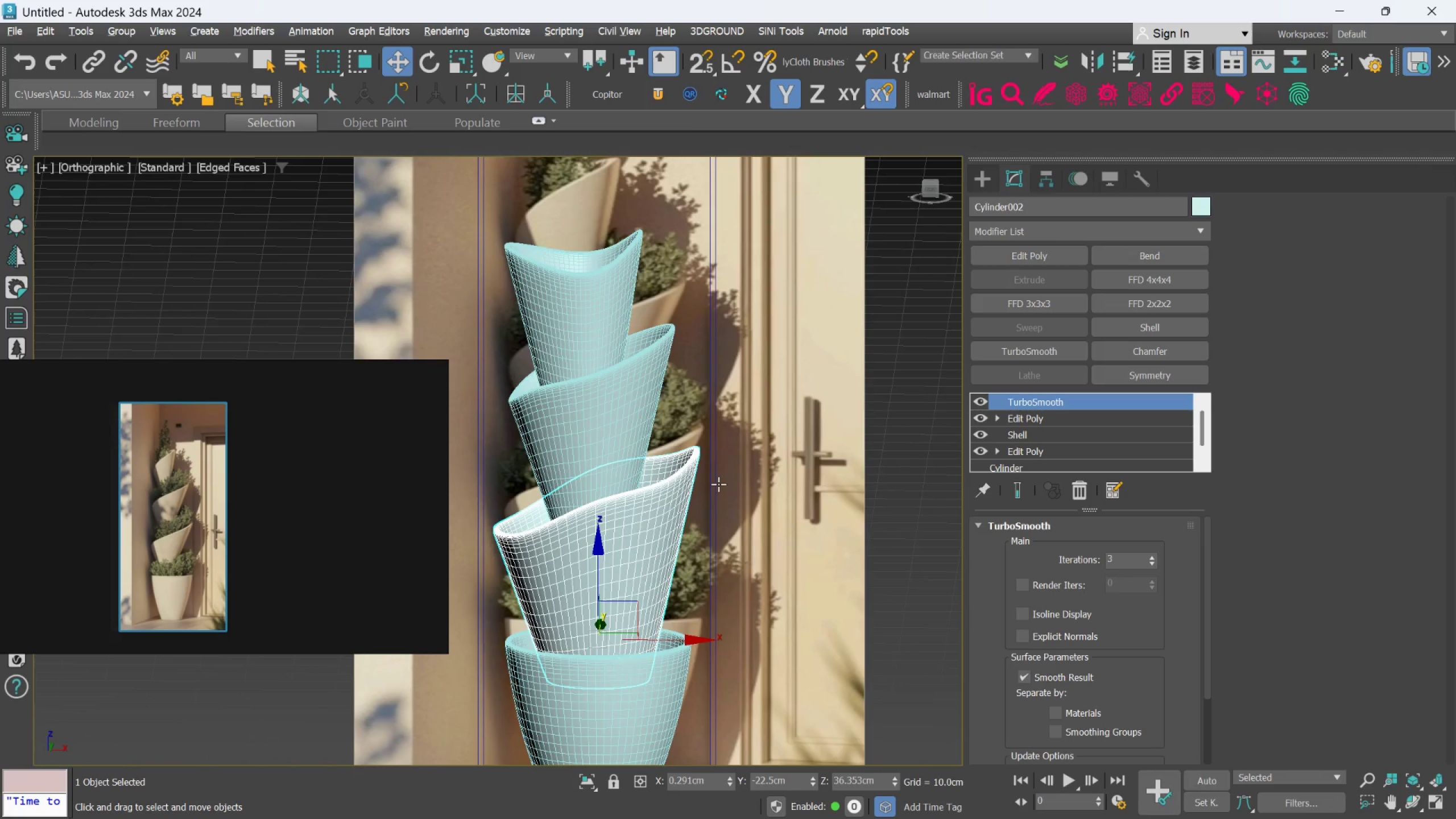 
hold_key(key=AltLeft, duration=0.73)
 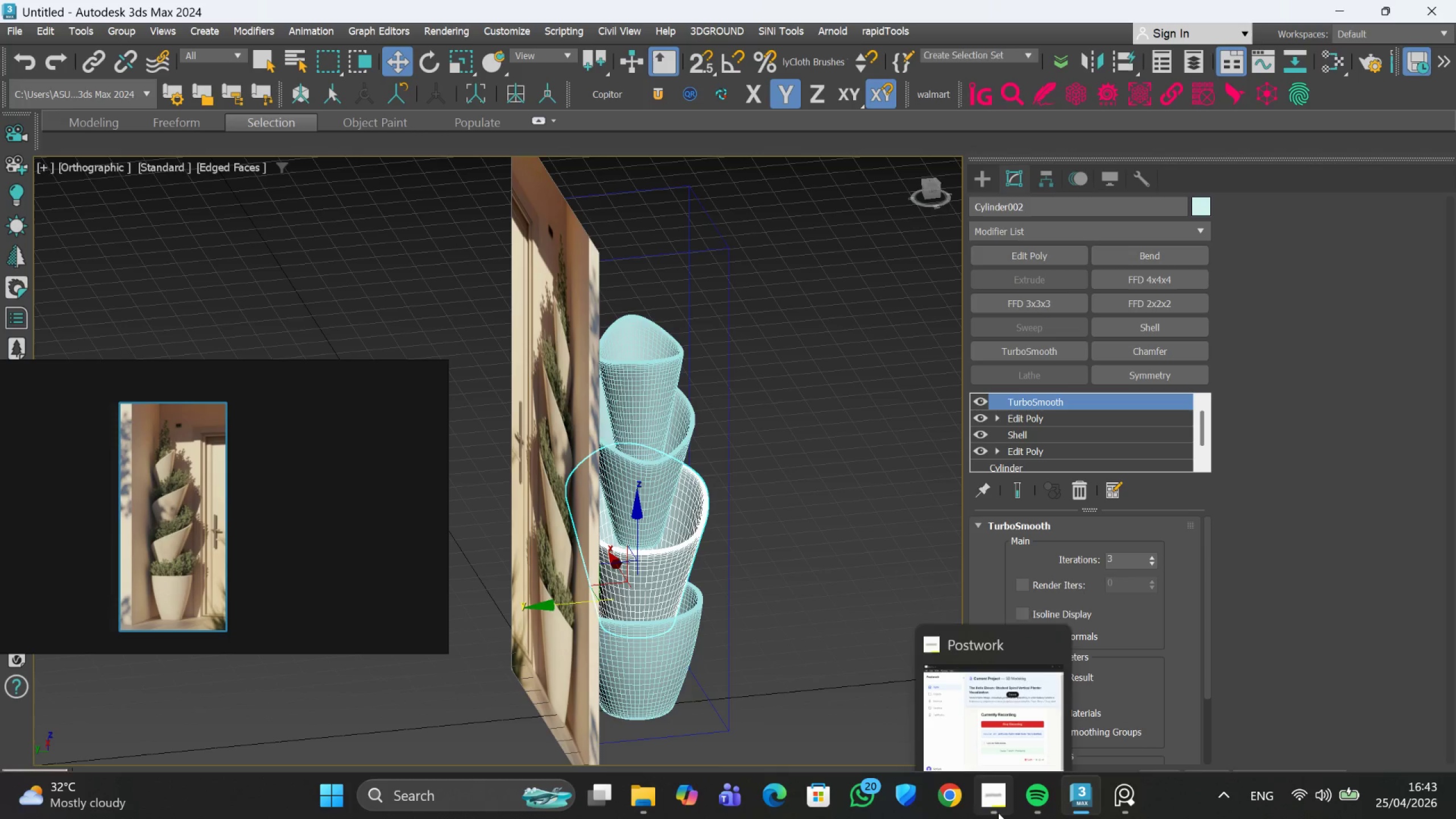 
scroll: coordinate [736, 507], scroll_direction: down, amount: 1.0
 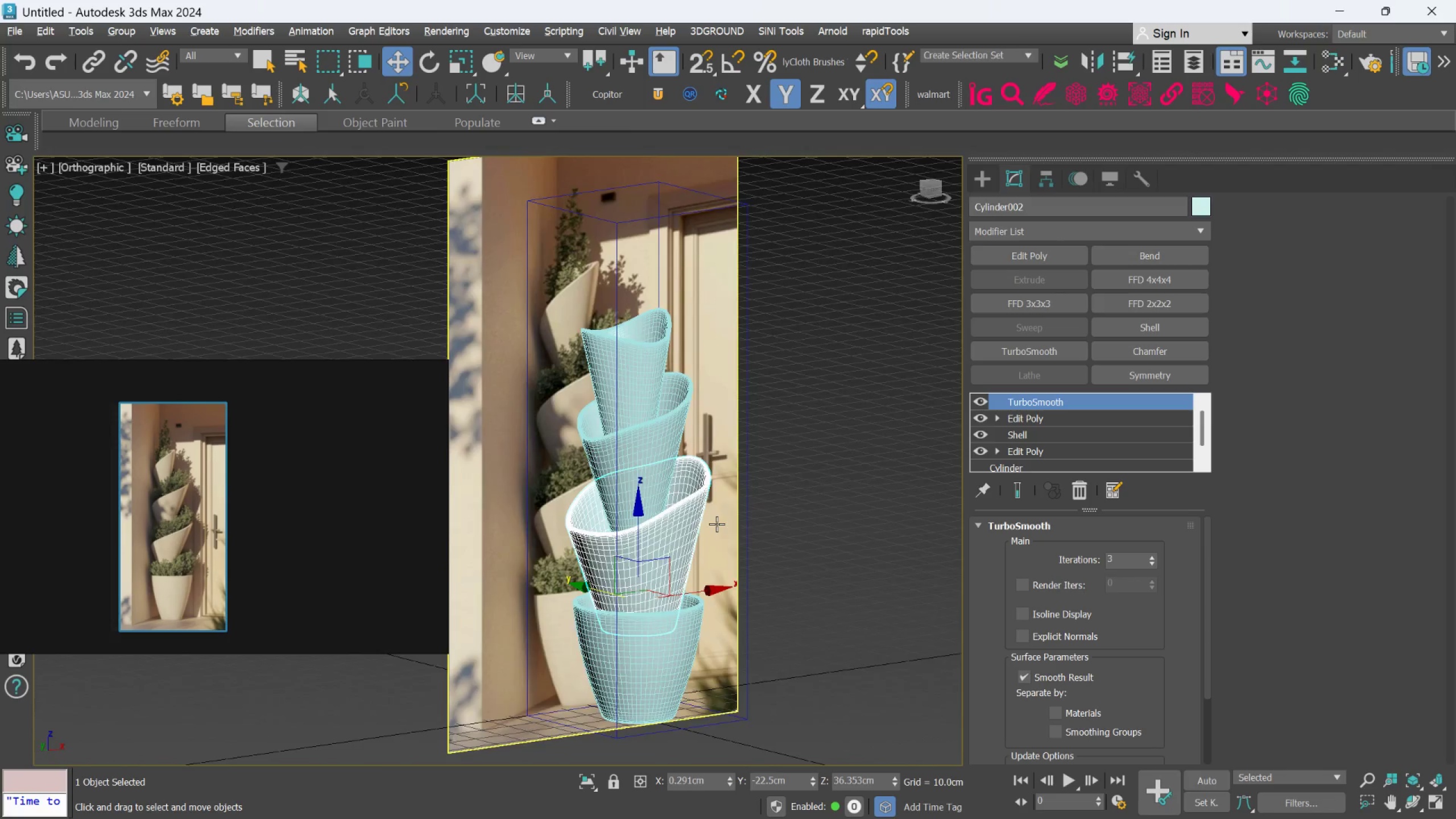 
left_click([985, 732])
 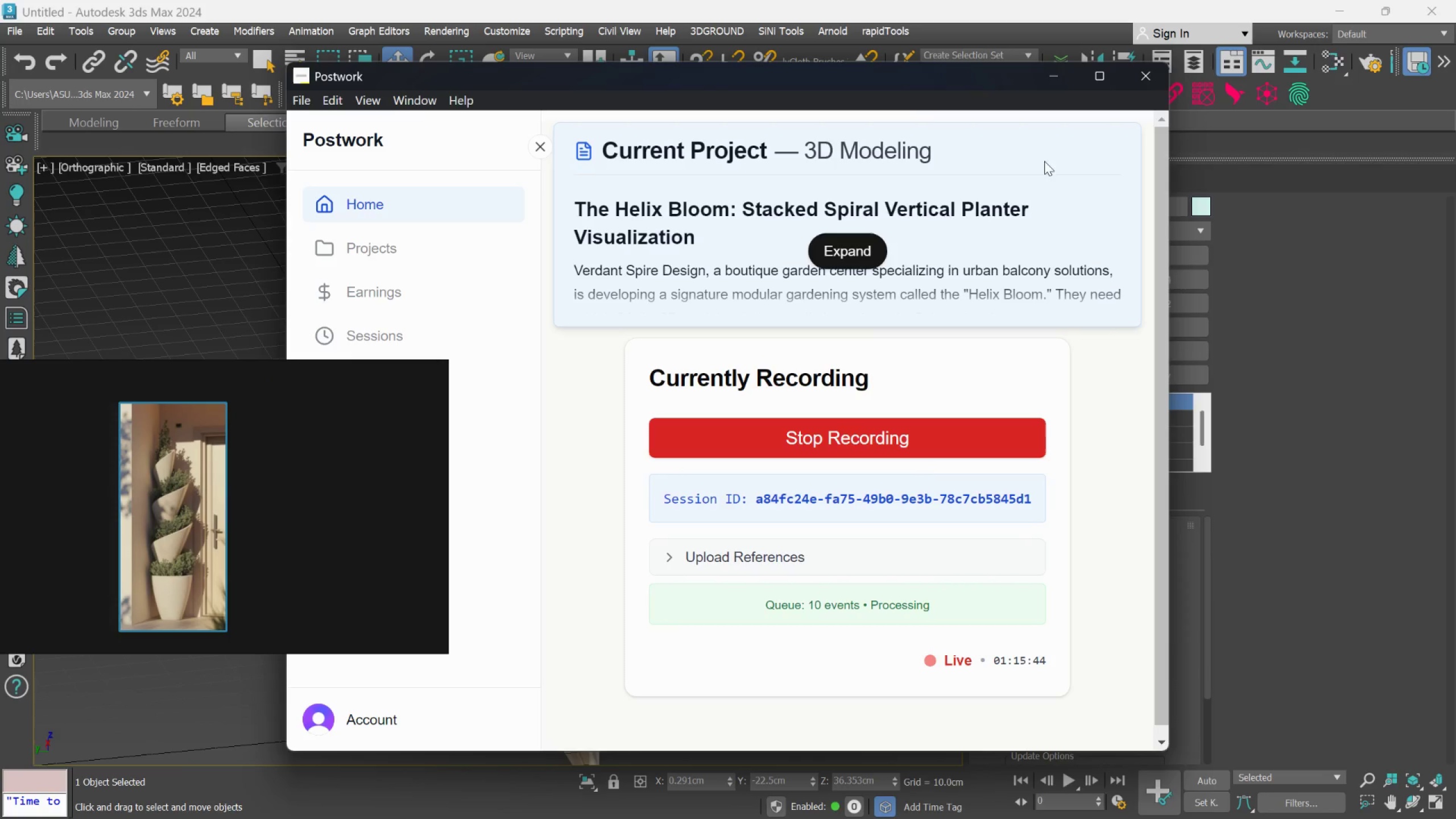 
left_click([1056, 81])
 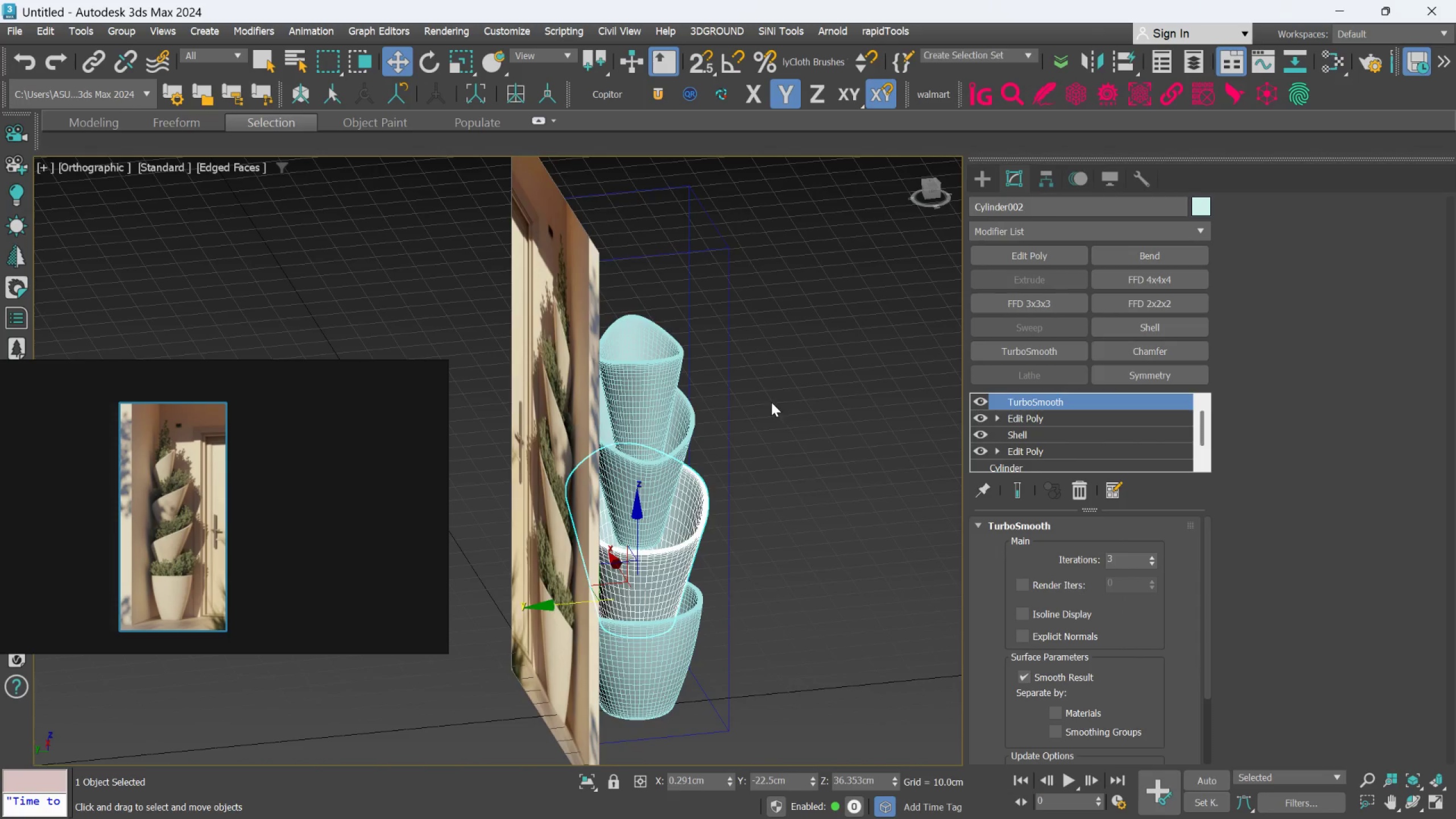 
hold_key(key=AltLeft, duration=0.59)
 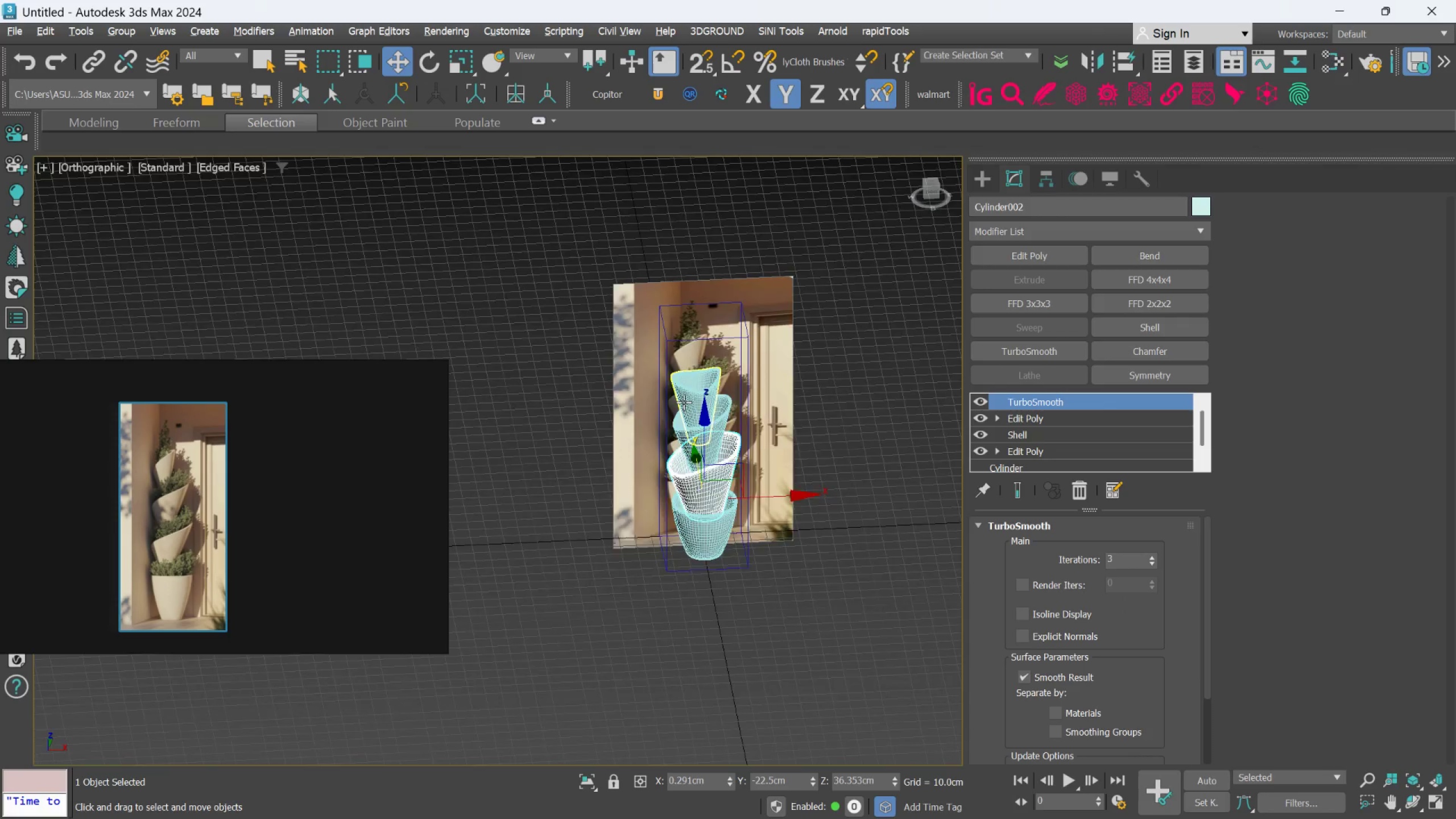 
scroll: coordinate [770, 404], scroll_direction: down, amount: 2.0
 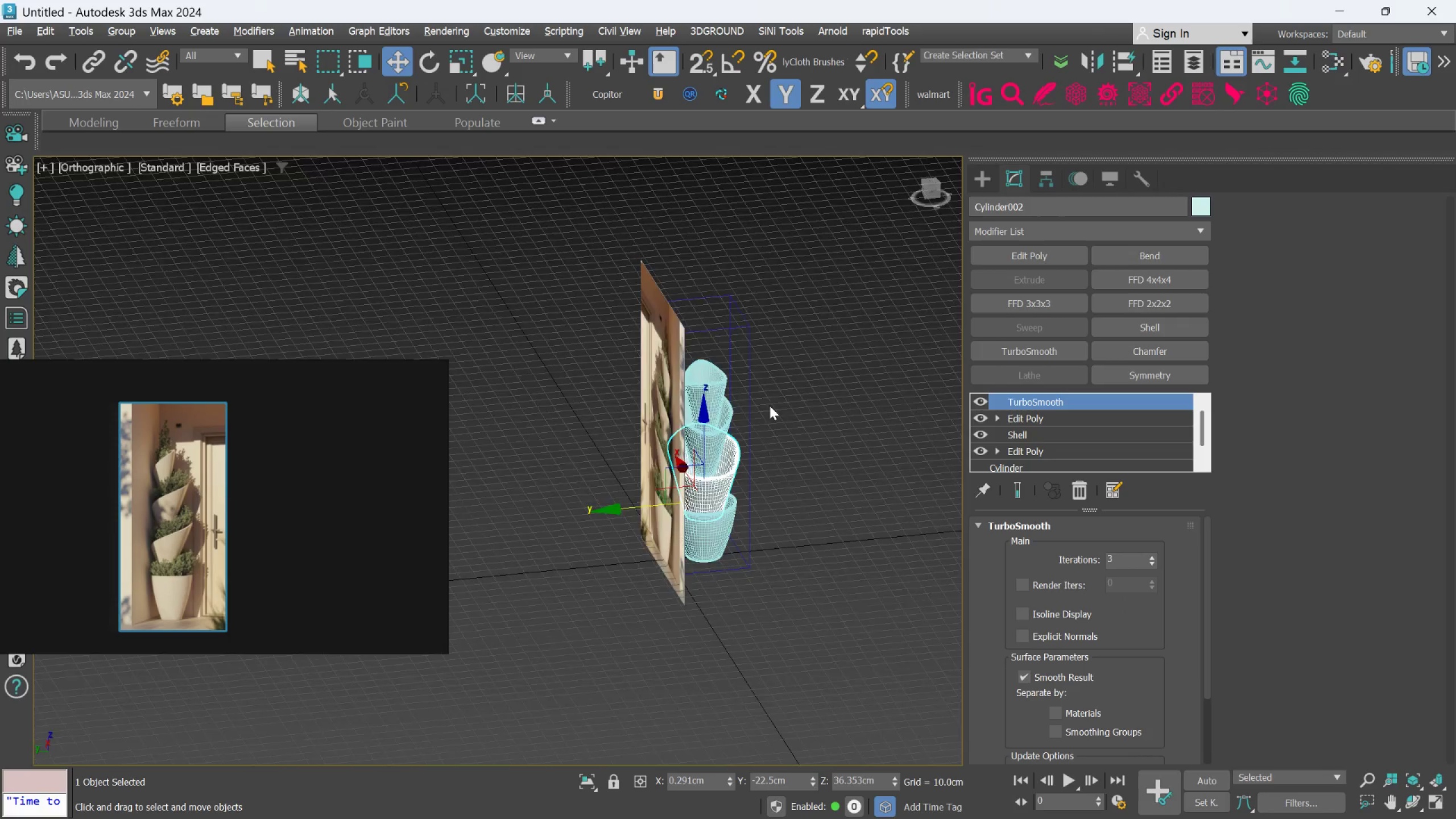 
hold_key(key=AltLeft, duration=0.52)
 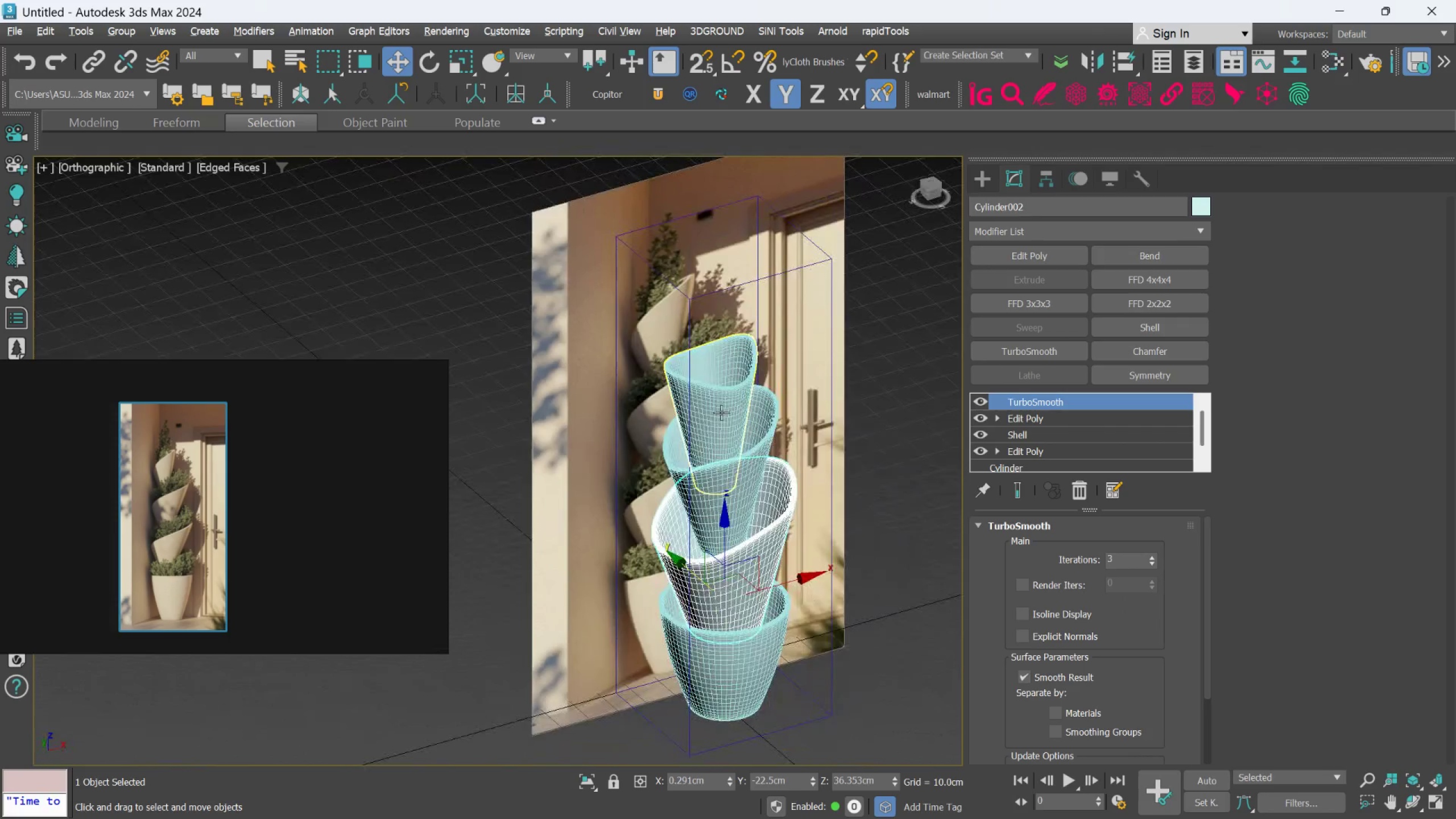 
scroll: coordinate [684, 402], scroll_direction: up, amount: 2.0
 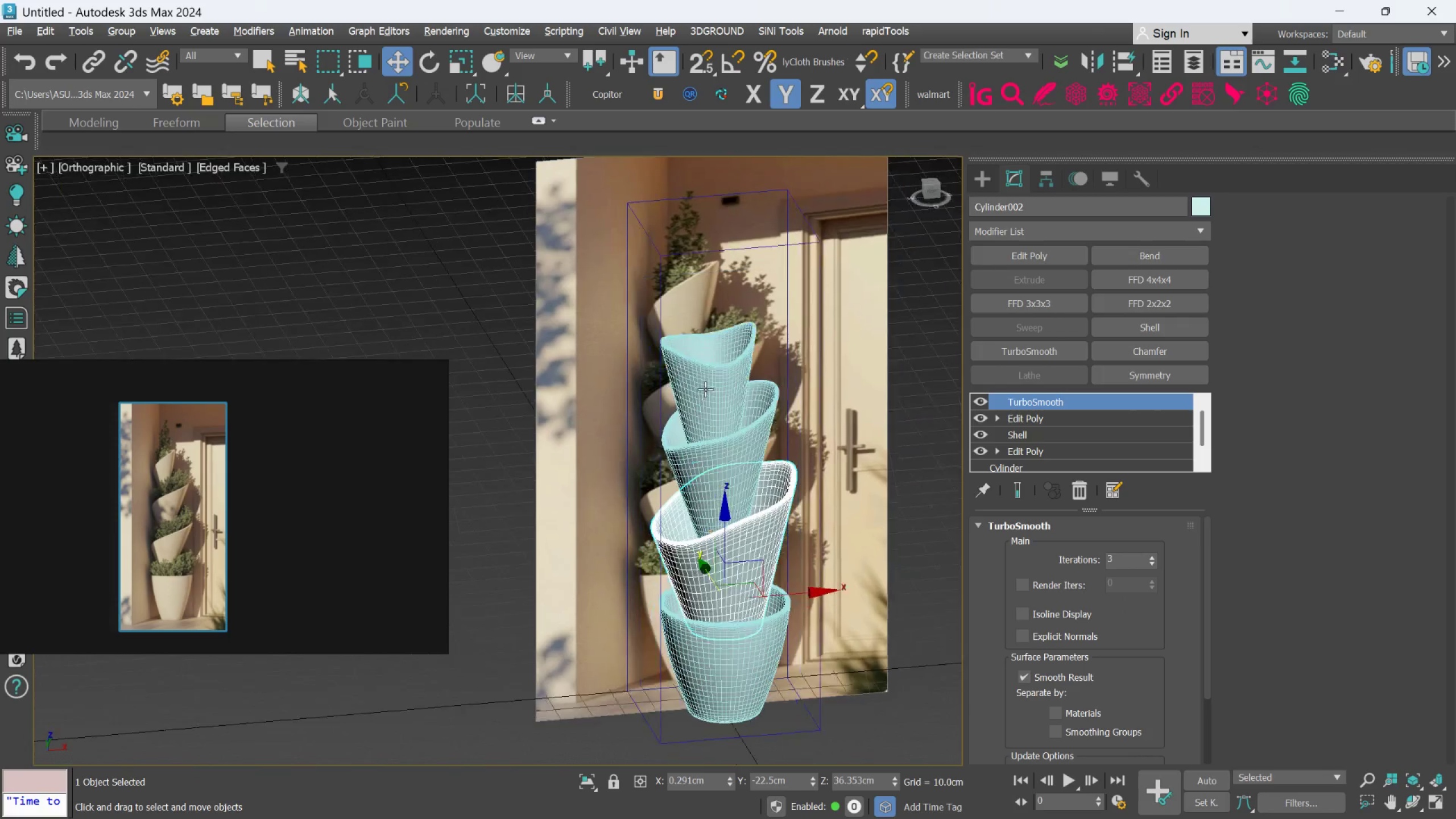 
key(Alt+AltLeft)
 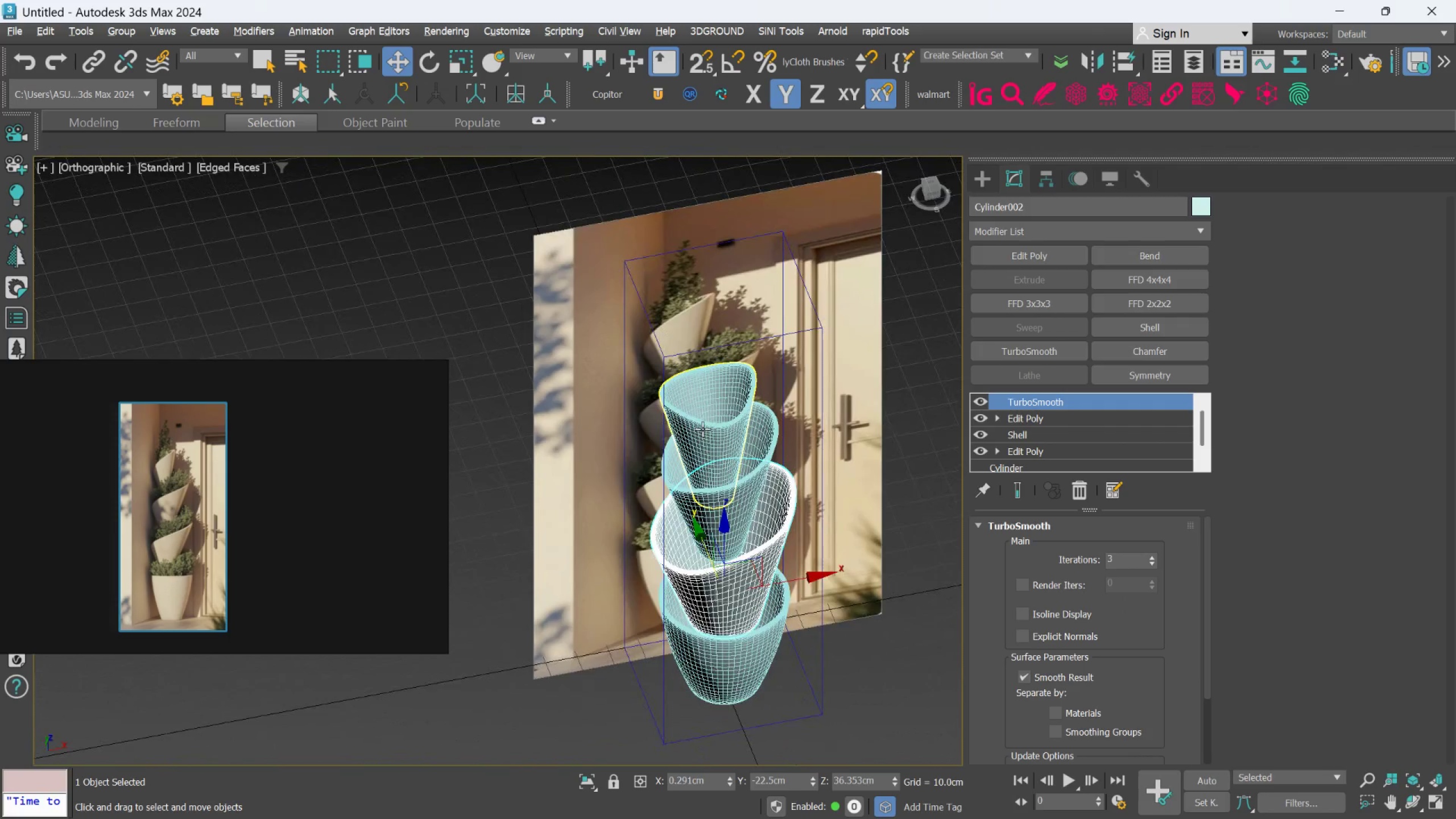 
hold_key(key=AltLeft, duration=0.45)
 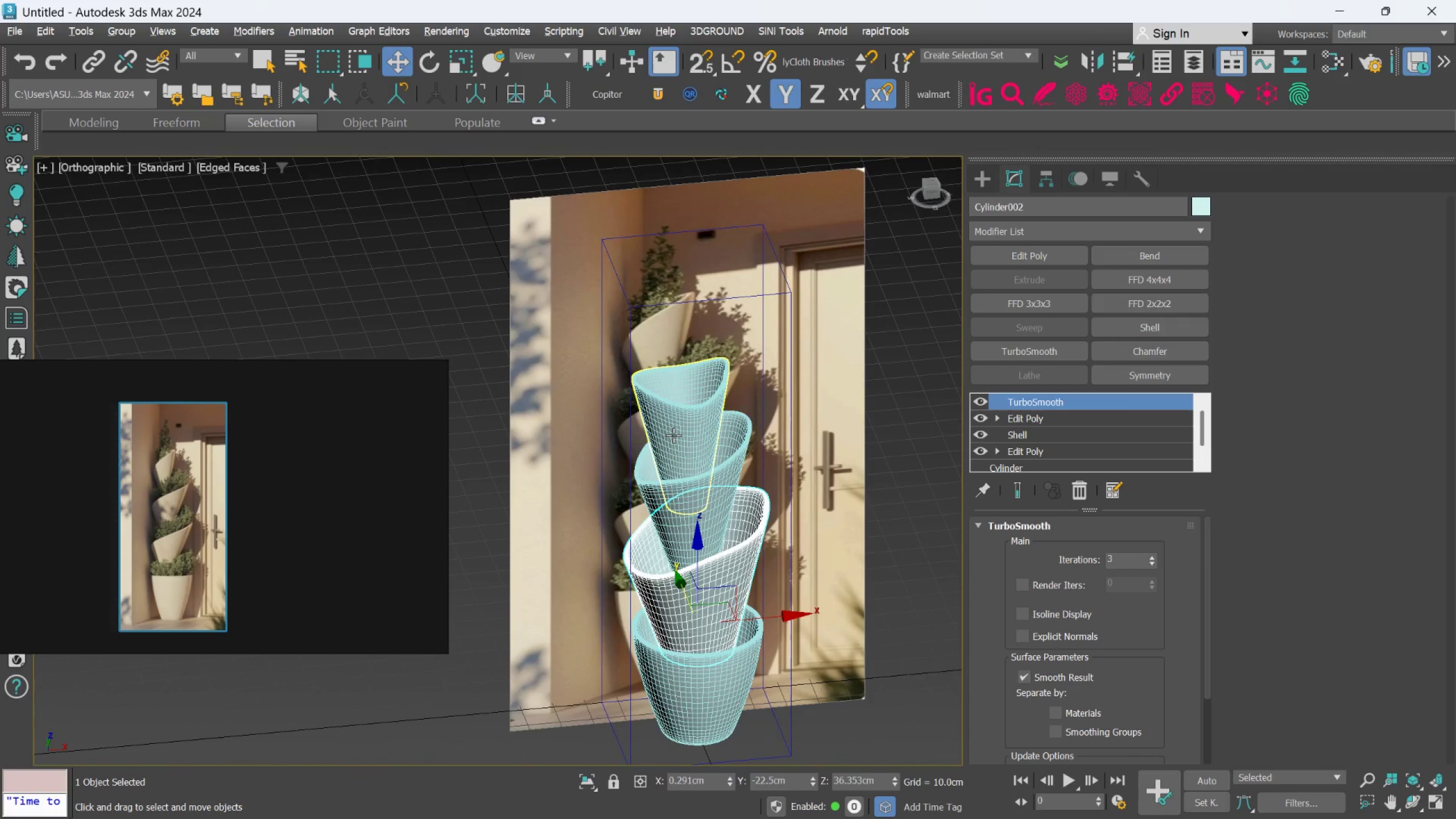 
key(F)
 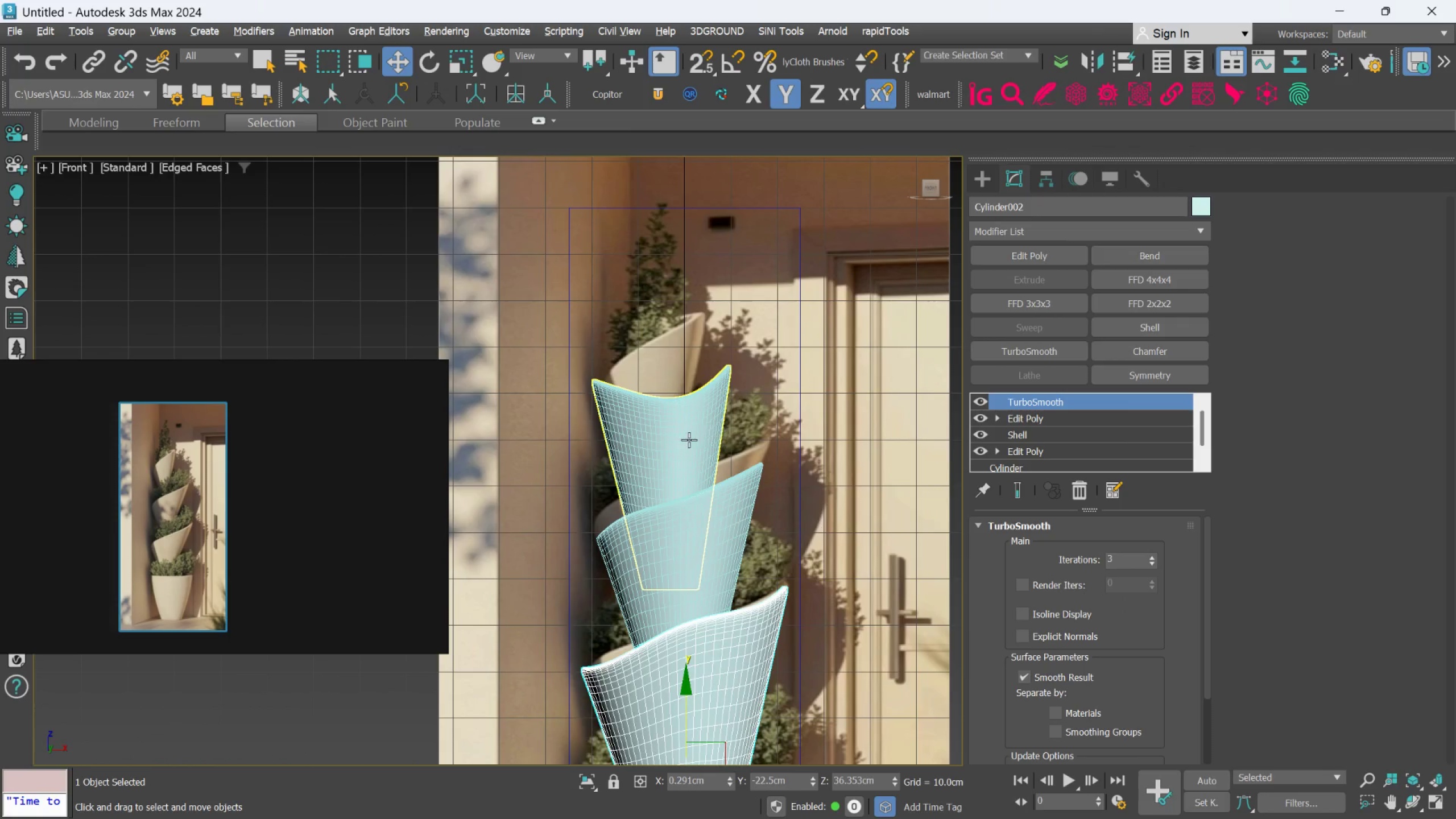 
scroll: coordinate [689, 441], scroll_direction: down, amount: 1.0